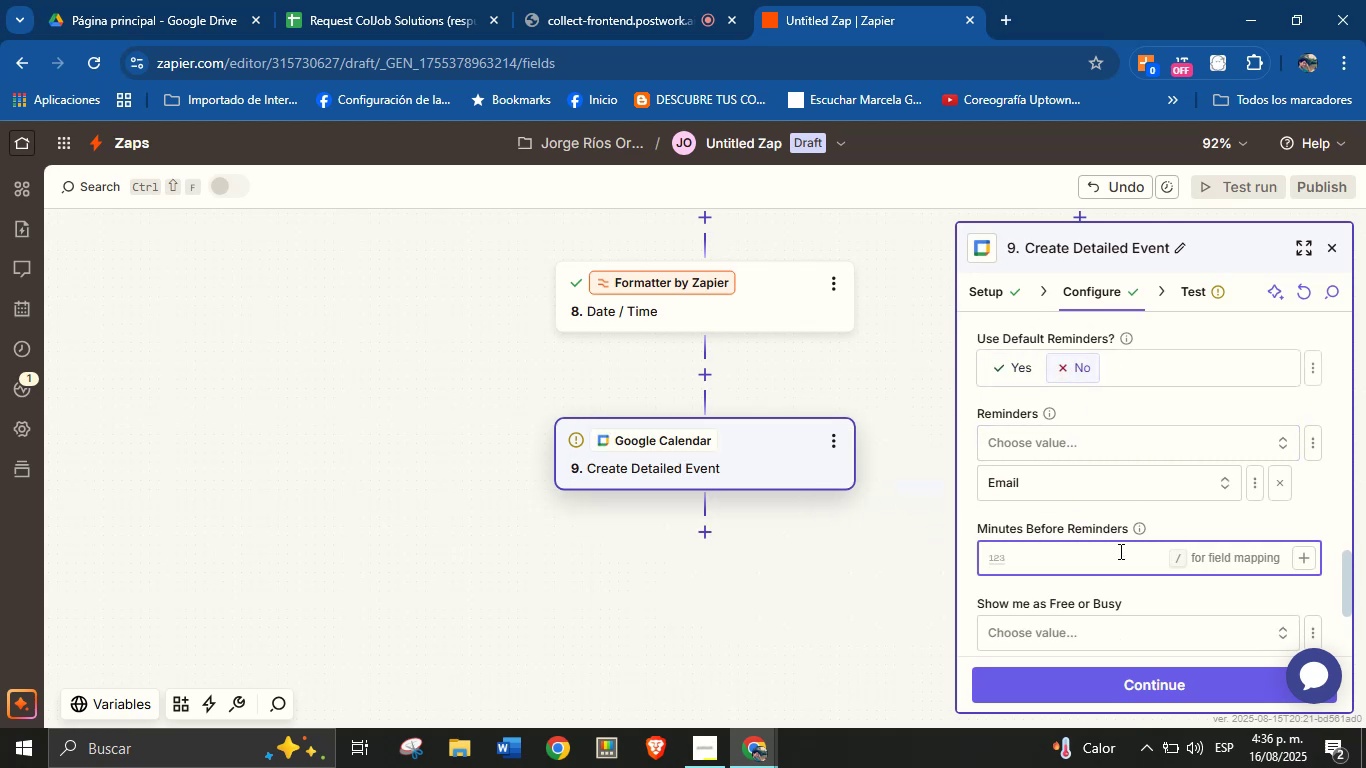 
type(60)
 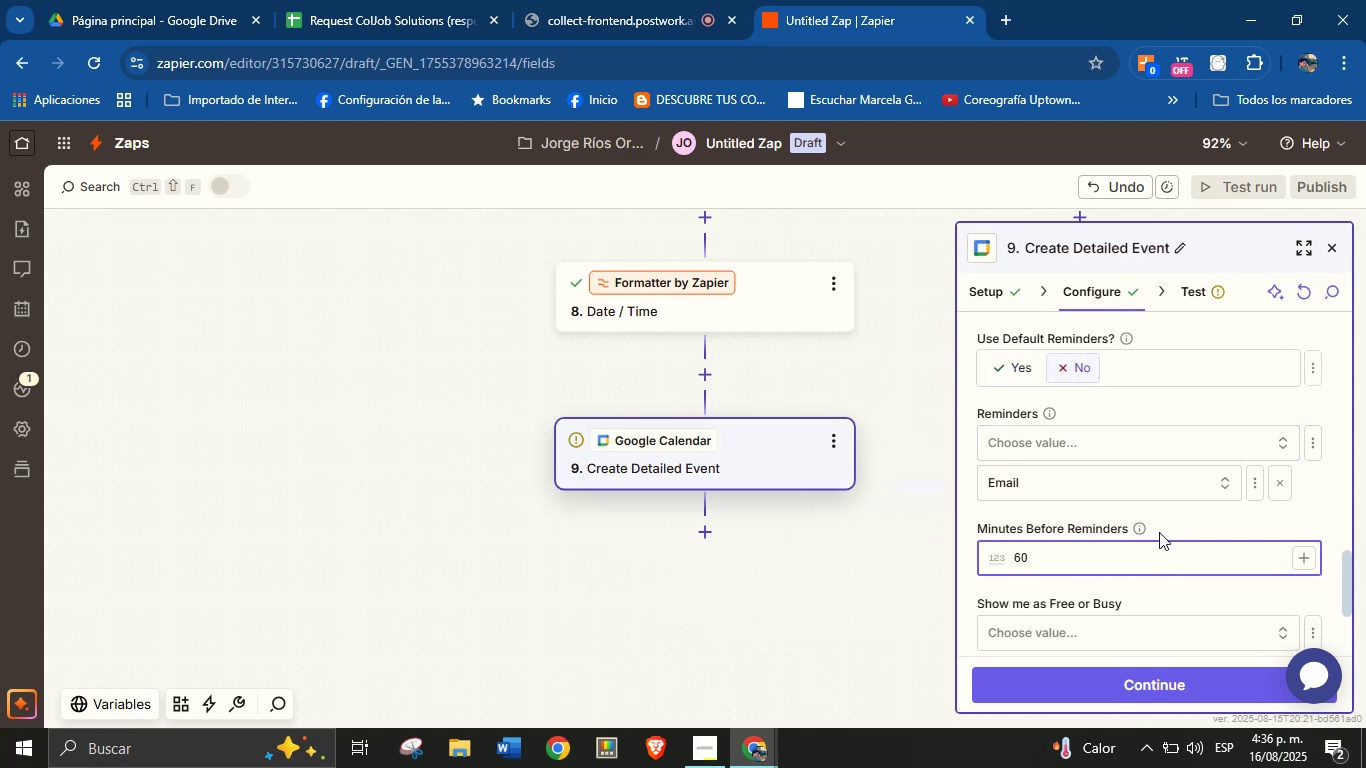 
left_click([1179, 522])
 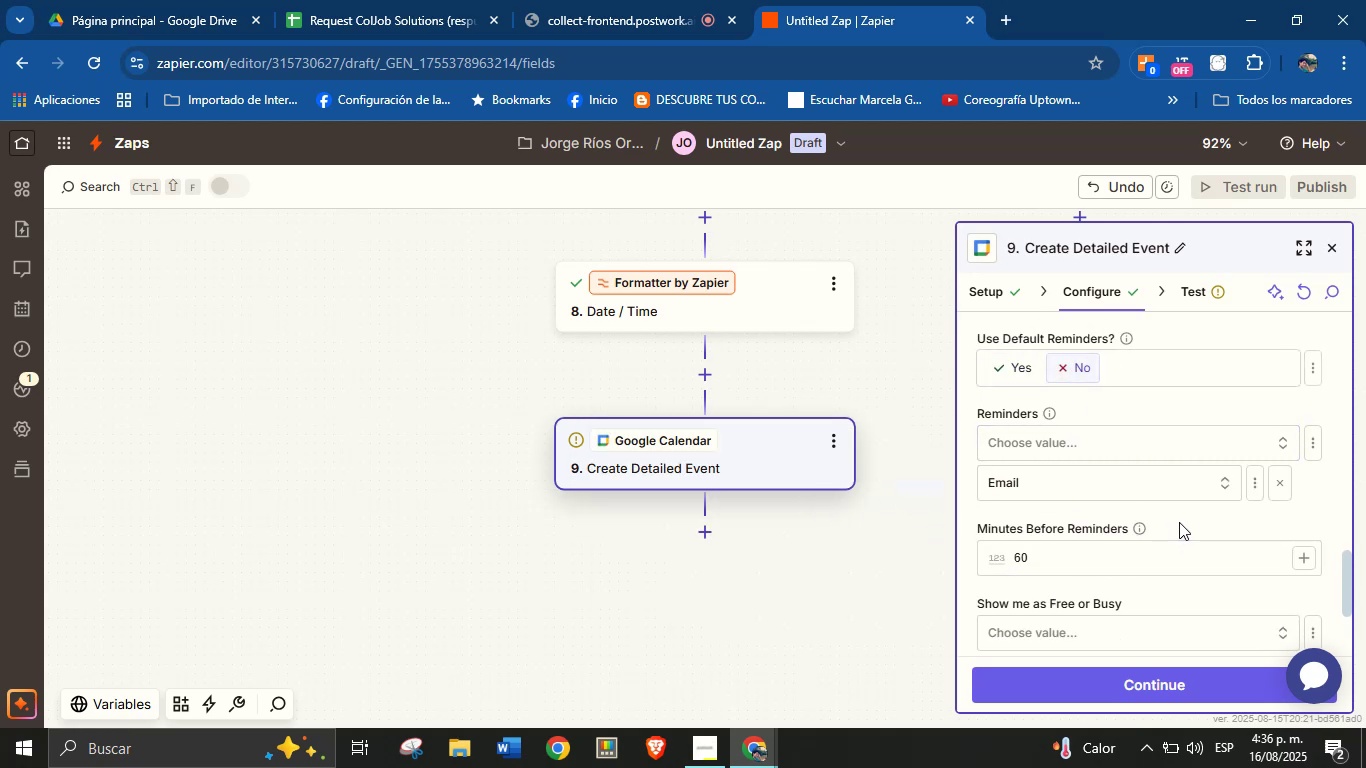 
scroll: coordinate [1179, 522], scroll_direction: down, amount: 1.0
 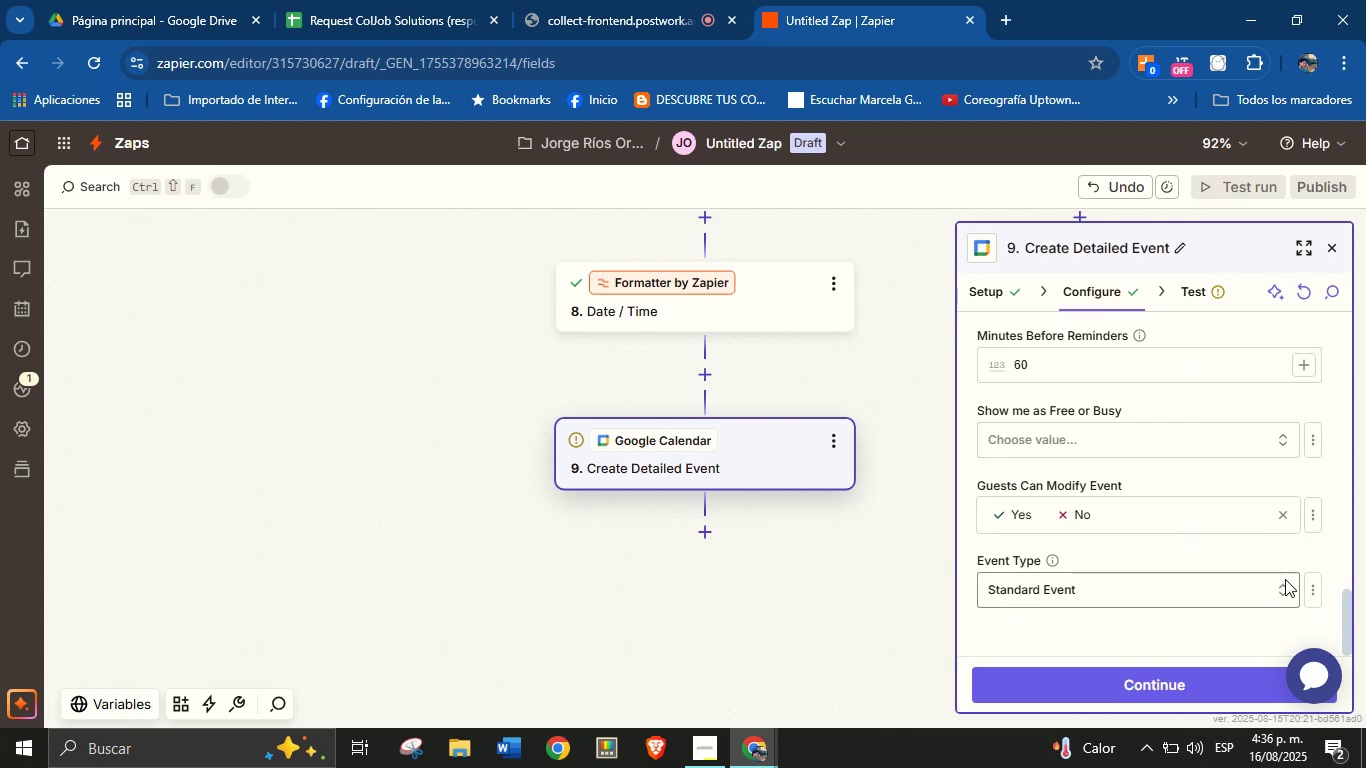 
left_click([1148, 683])
 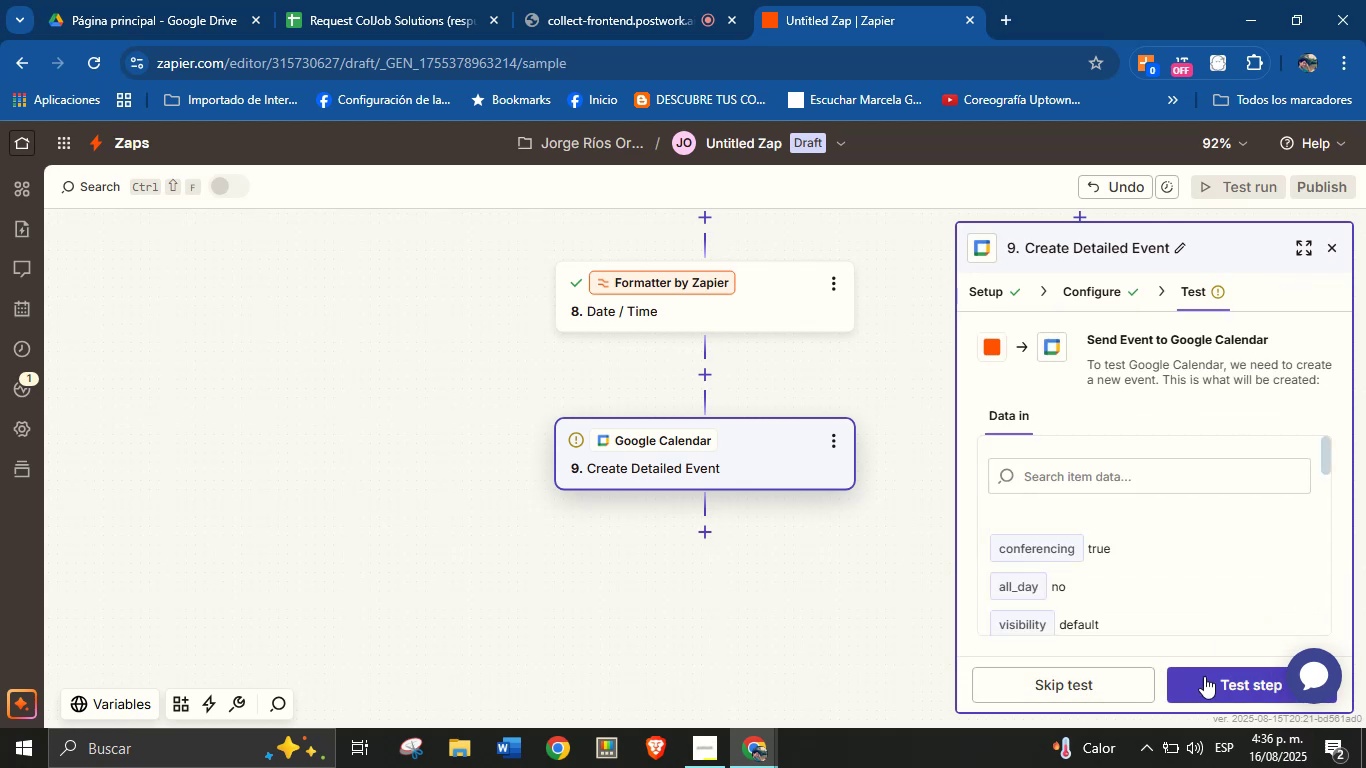 
left_click([1204, 677])
 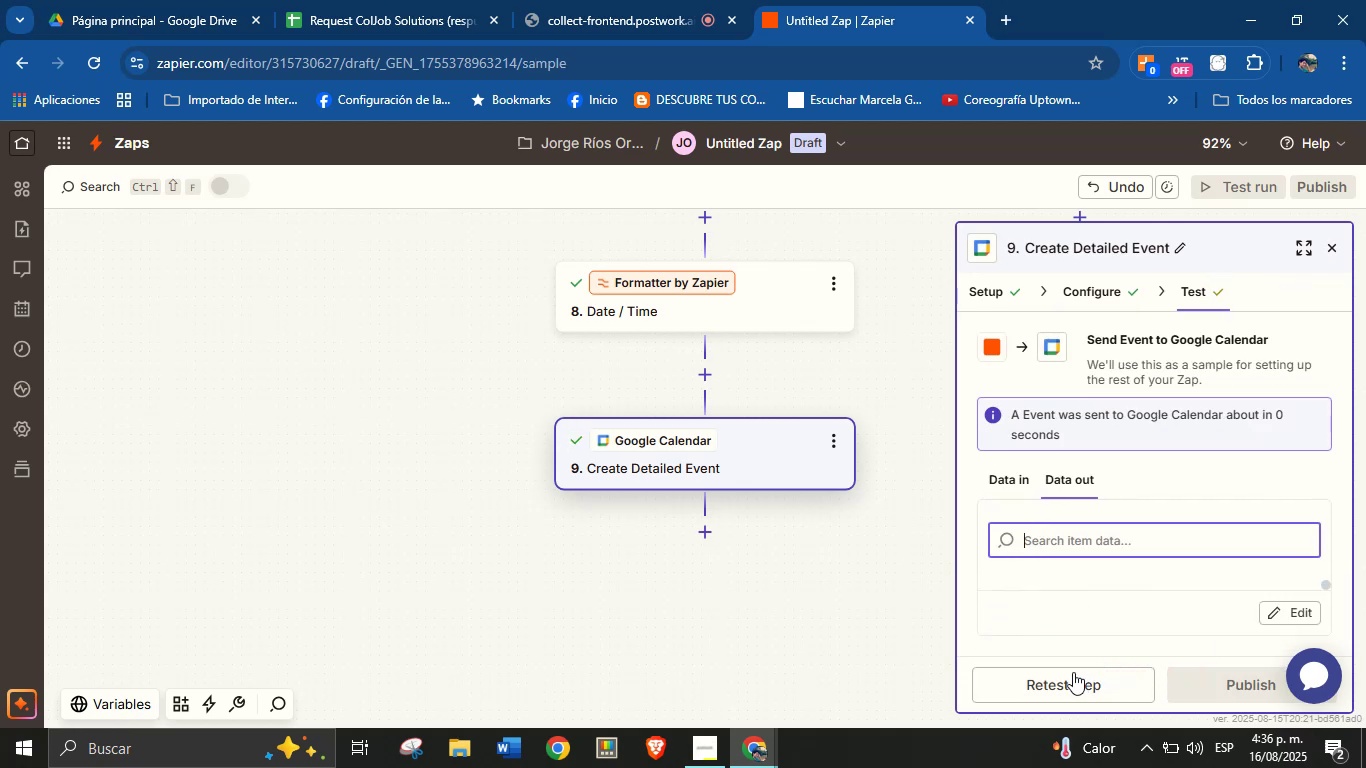 
left_click_drag(start_coordinate=[900, 570], to_coordinate=[807, 577])
 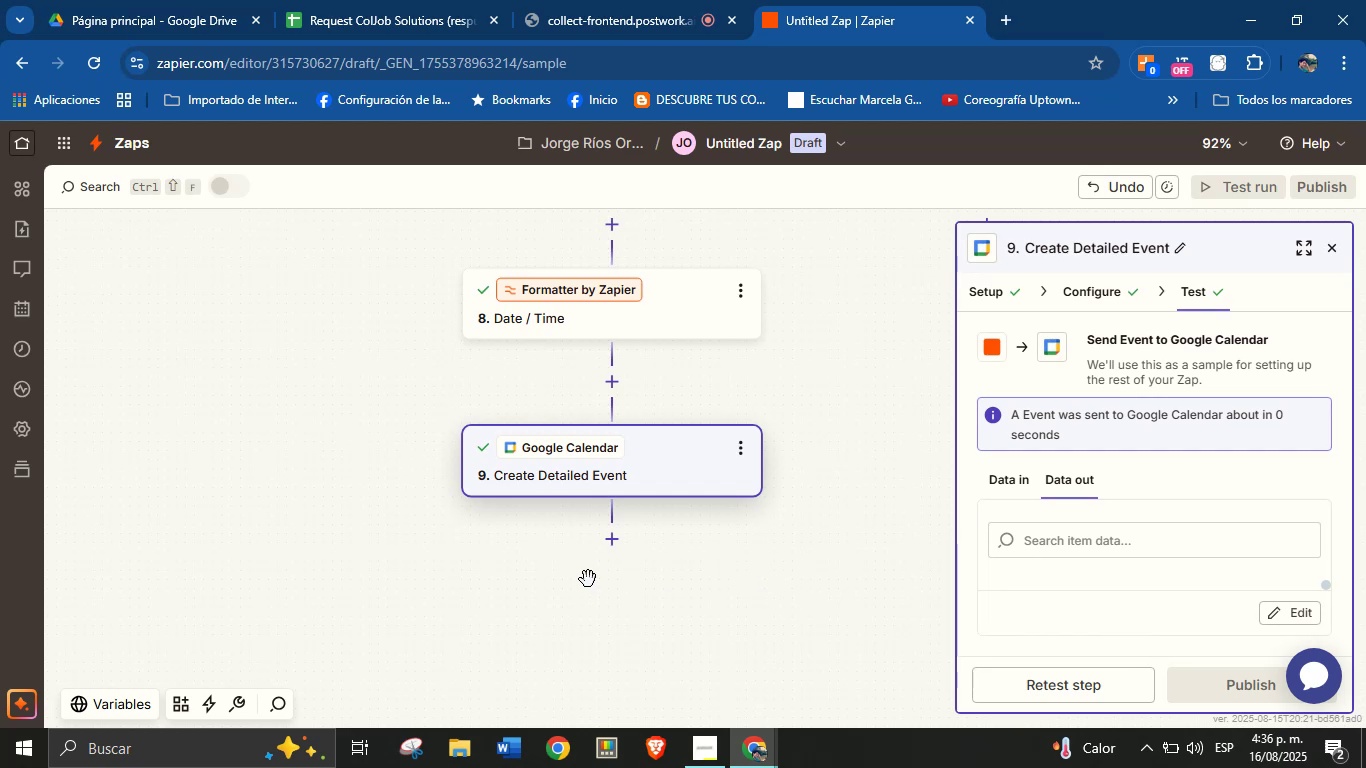 
left_click_drag(start_coordinate=[769, 571], to_coordinate=[666, 576])
 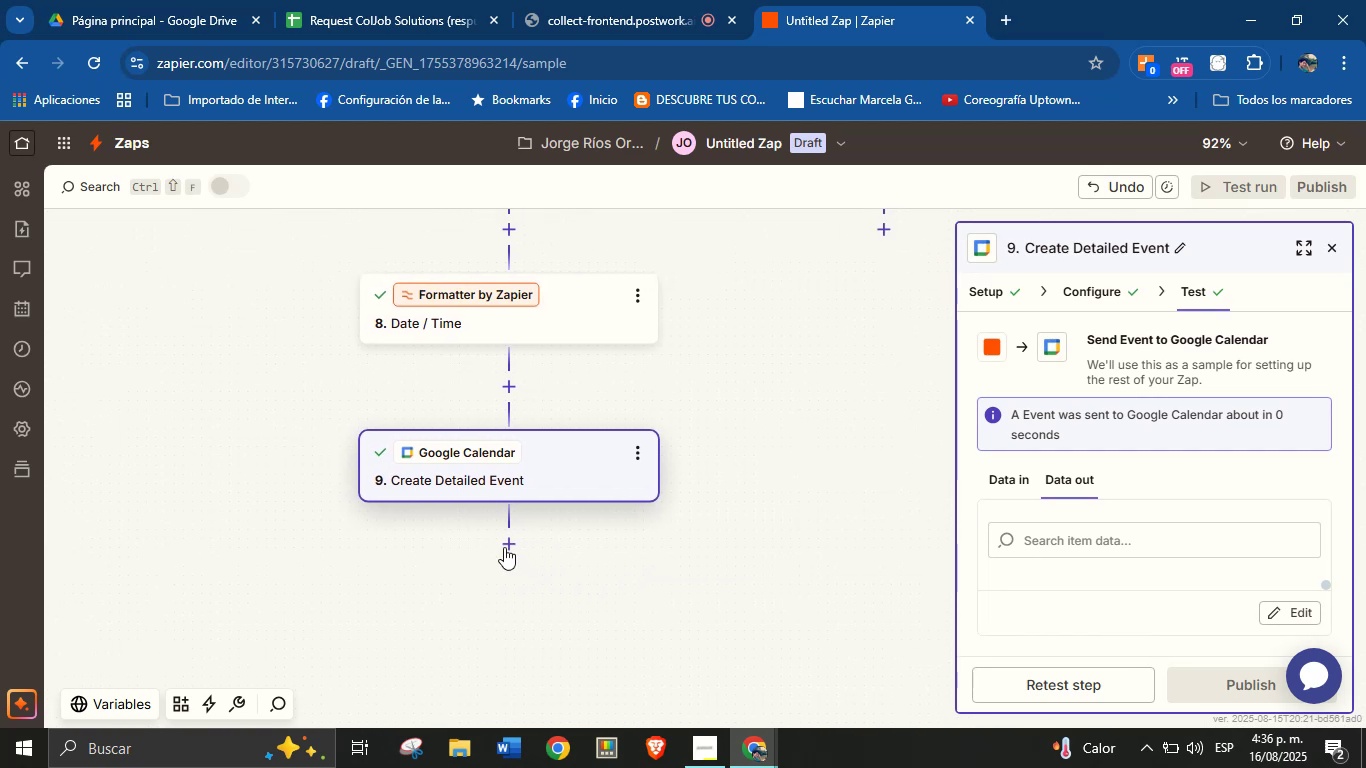 
left_click([500, 541])
 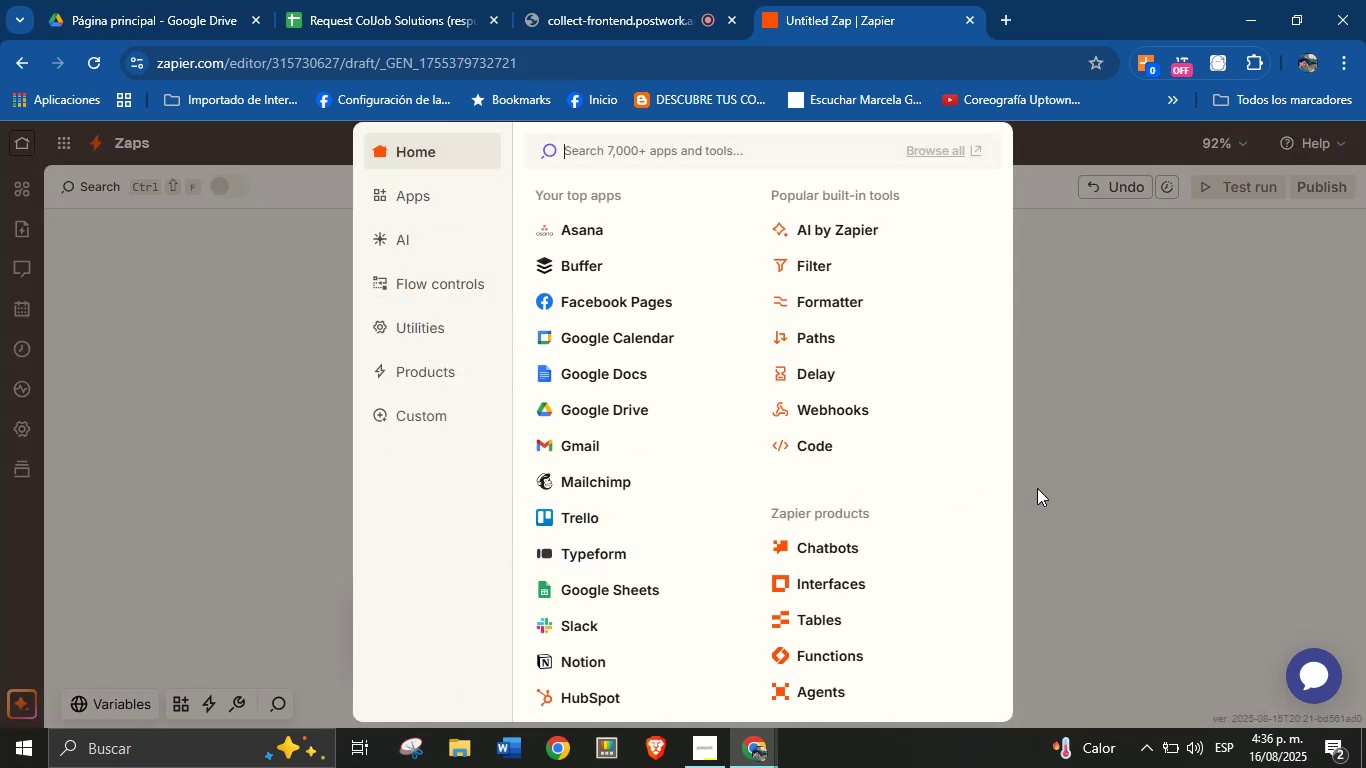 
wait(5.74)
 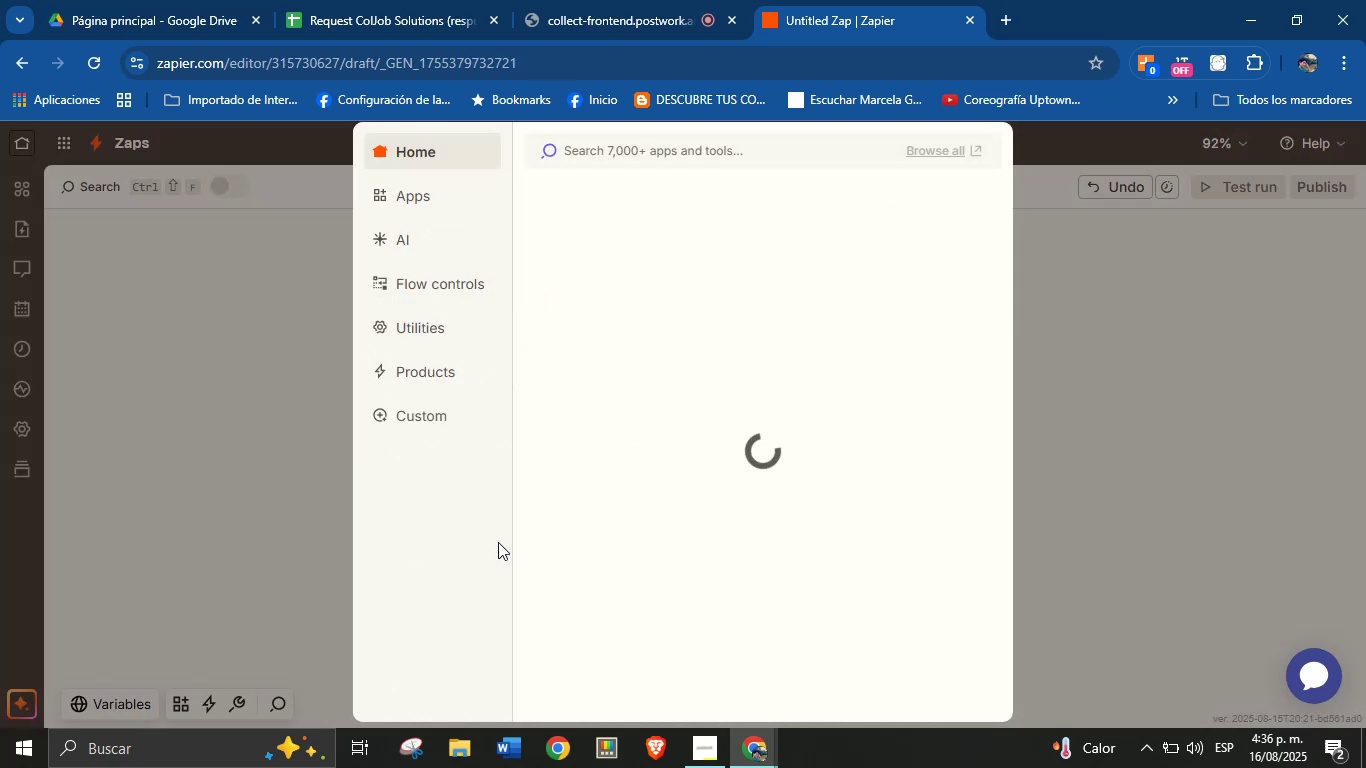 
left_click([1037, 488])
 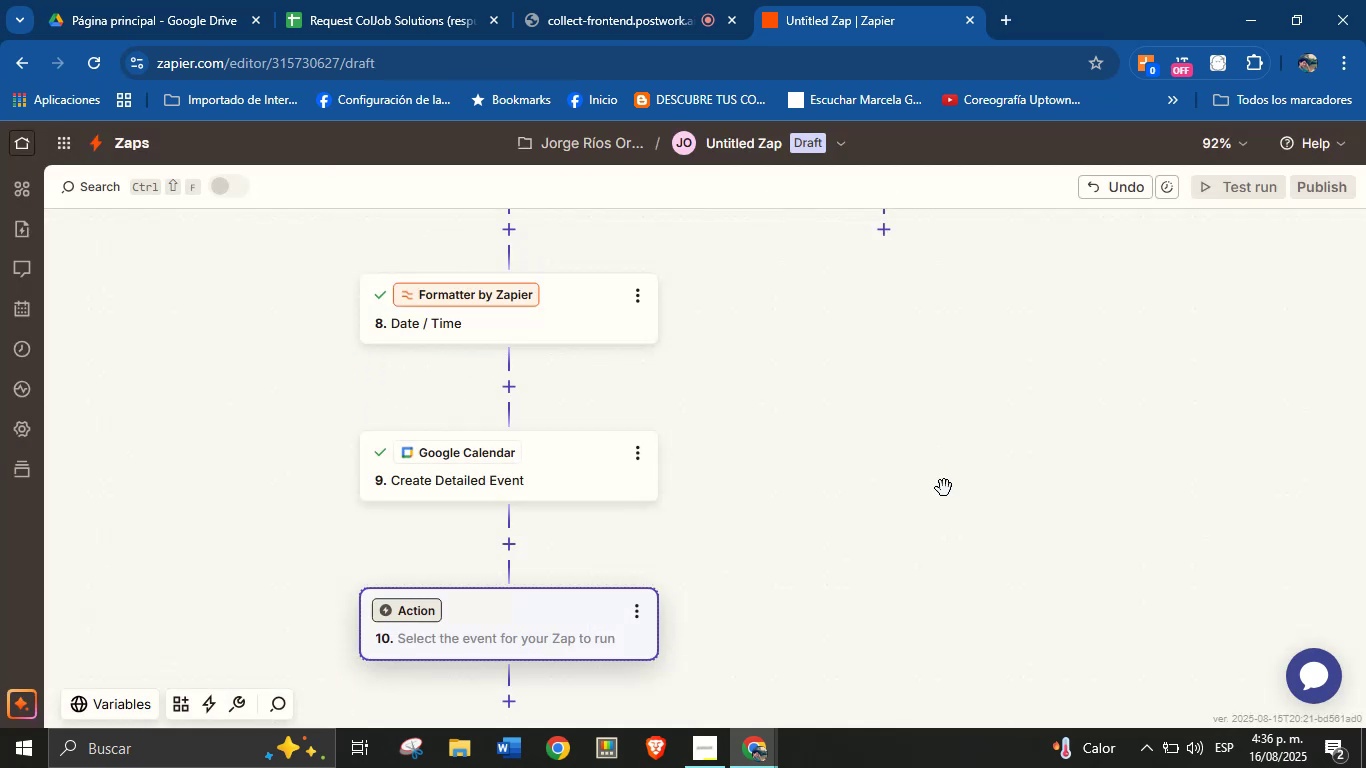 
left_click_drag(start_coordinate=[761, 556], to_coordinate=[717, 500])
 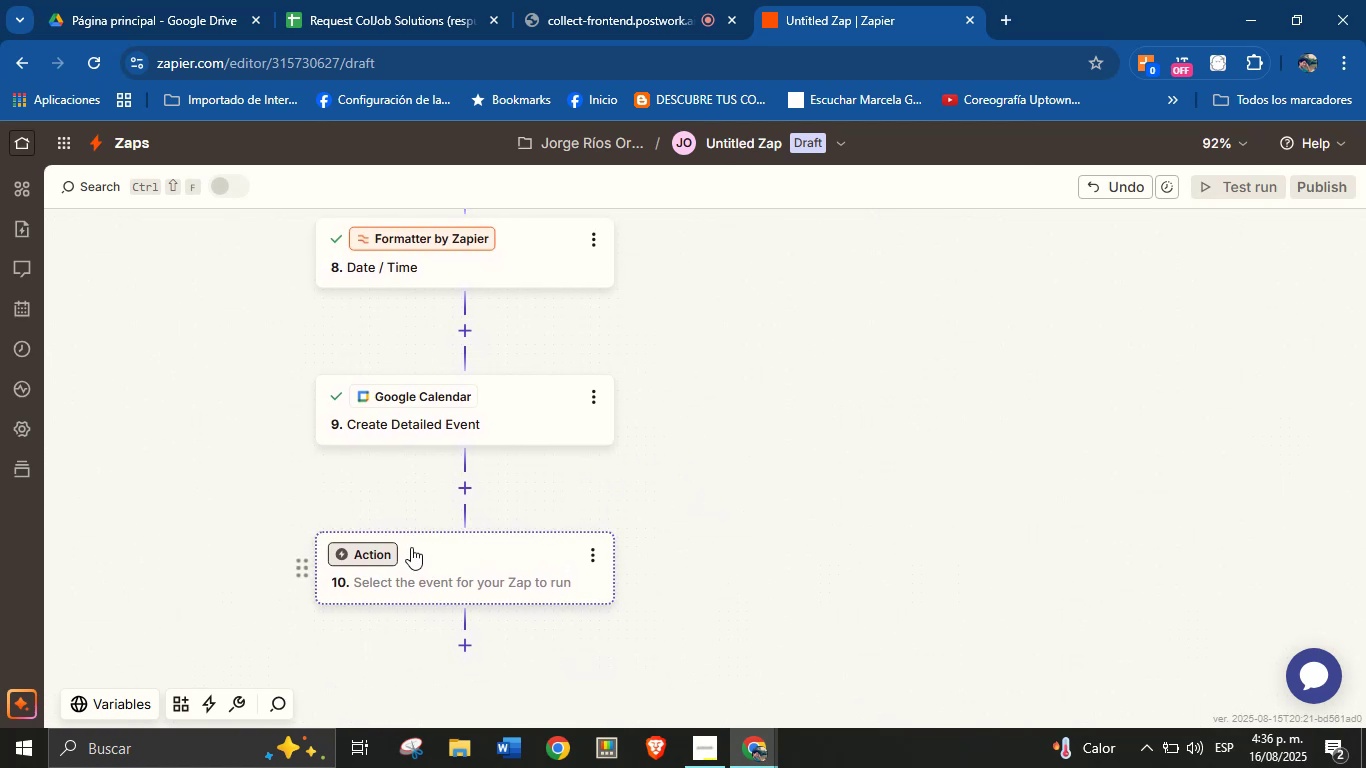 
left_click([374, 548])
 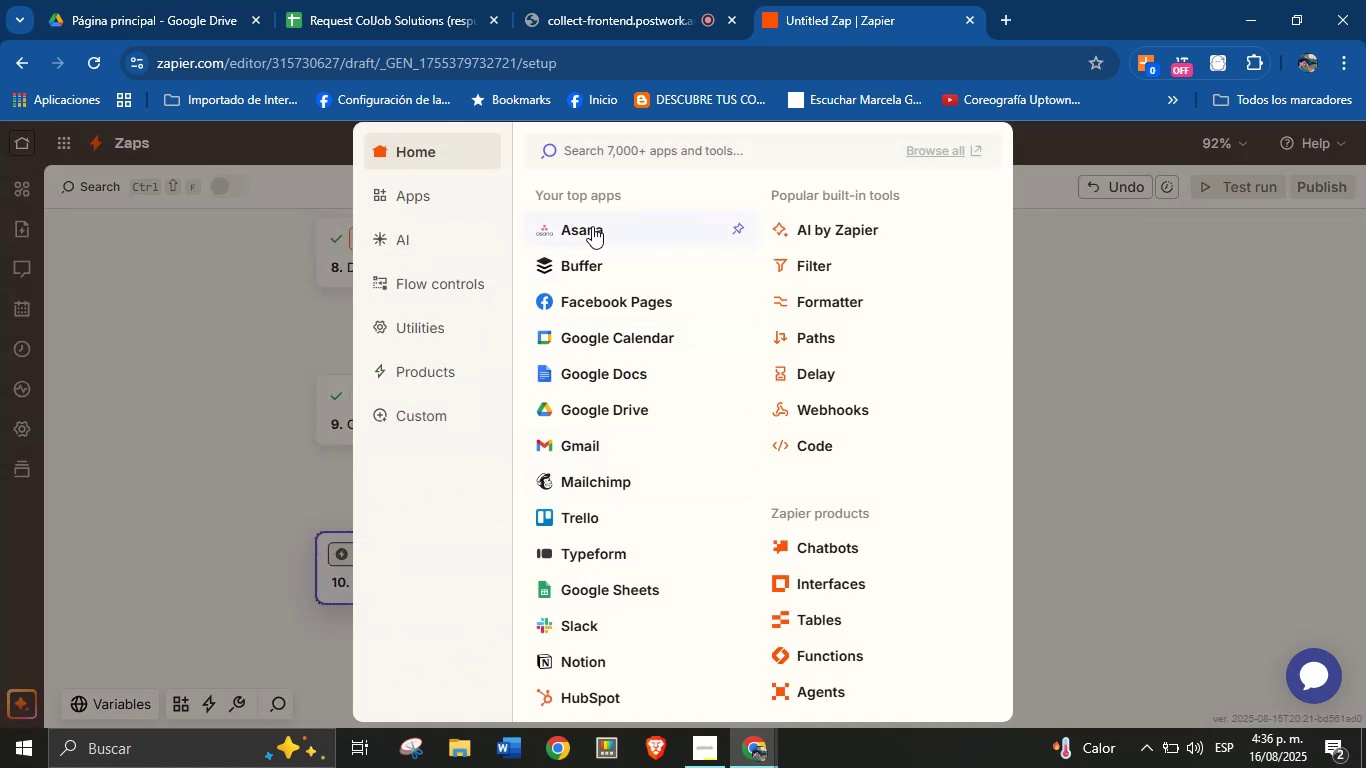 
left_click([592, 226])
 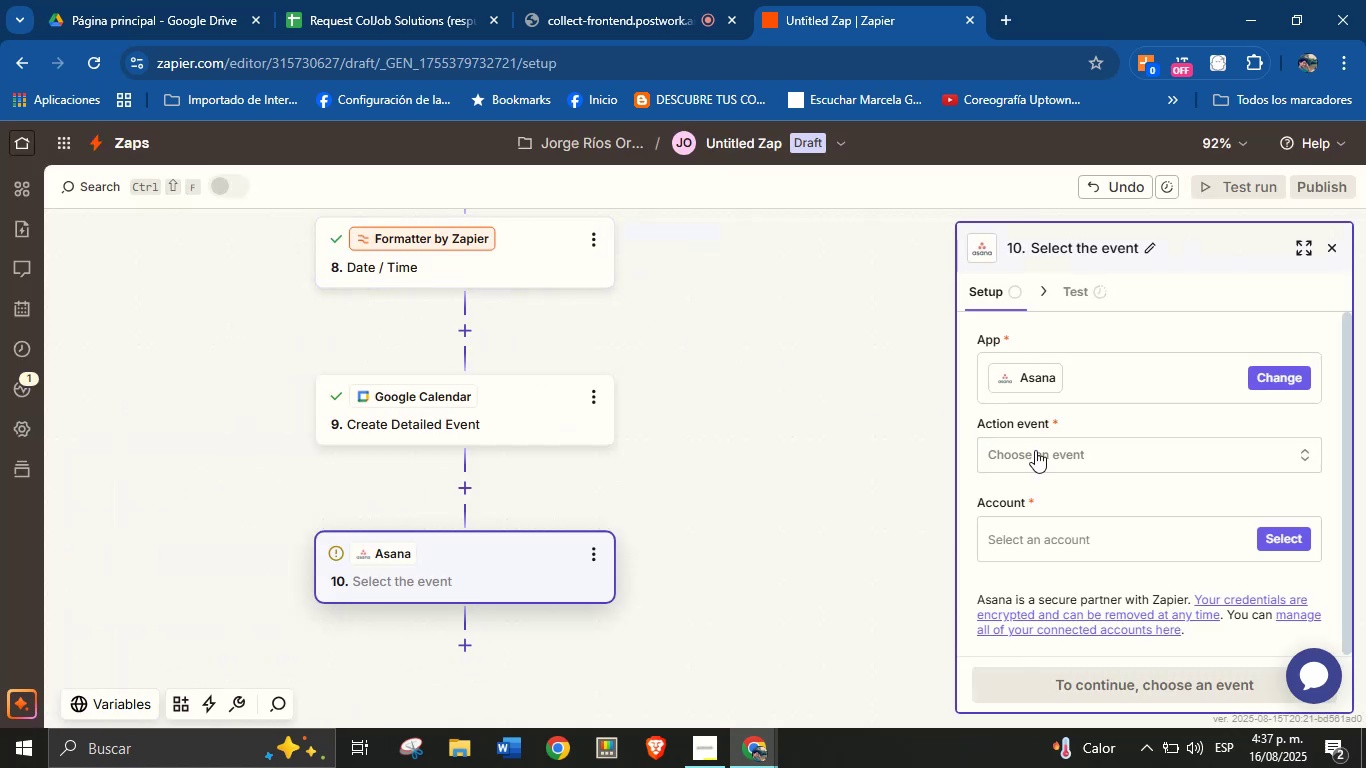 
left_click([1078, 458])
 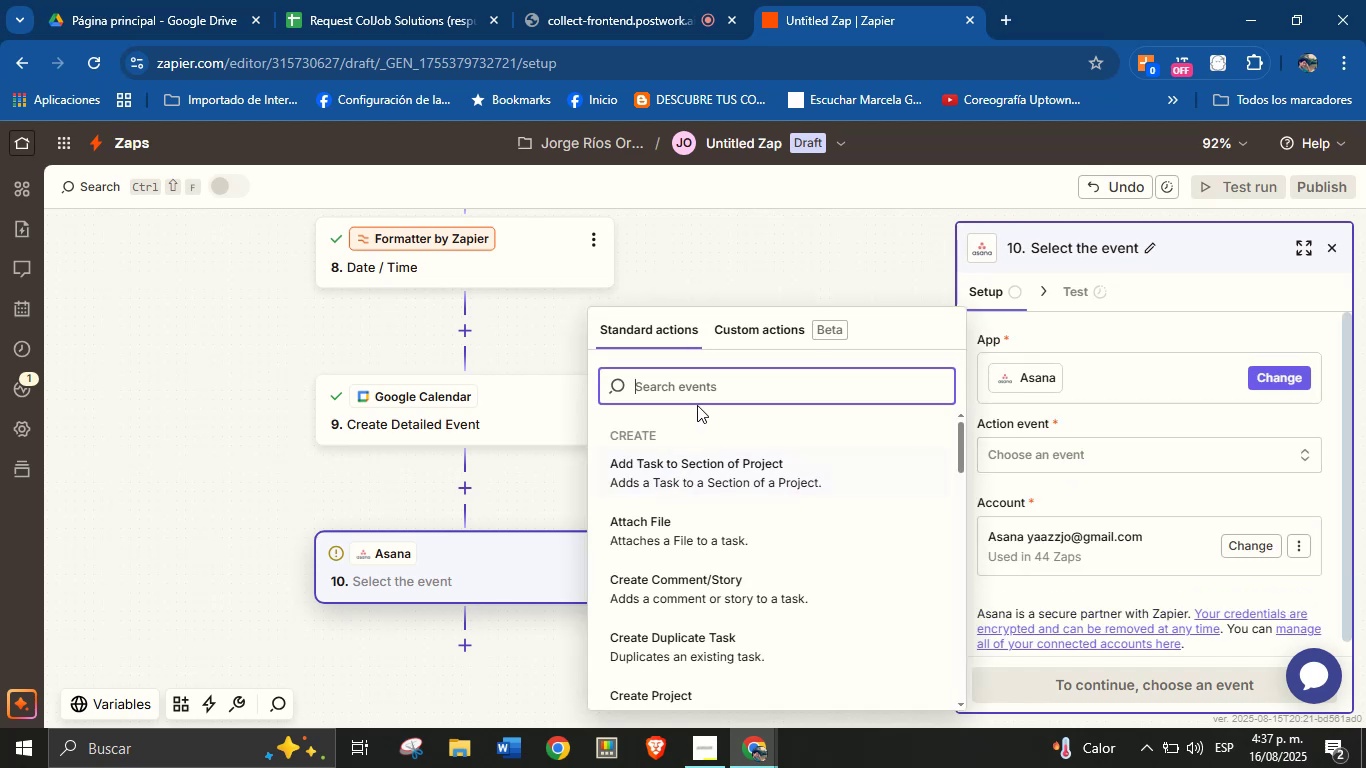 
type(task)
 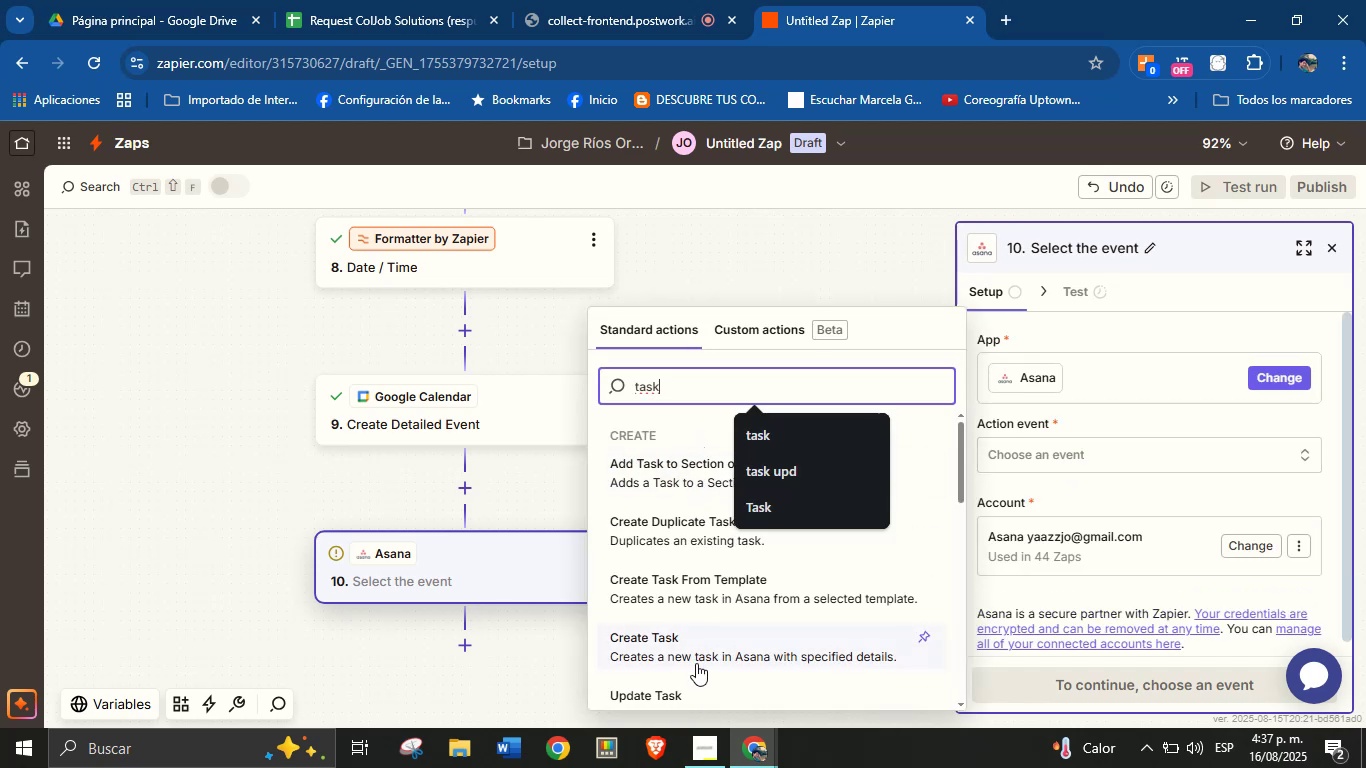 
left_click([696, 663])
 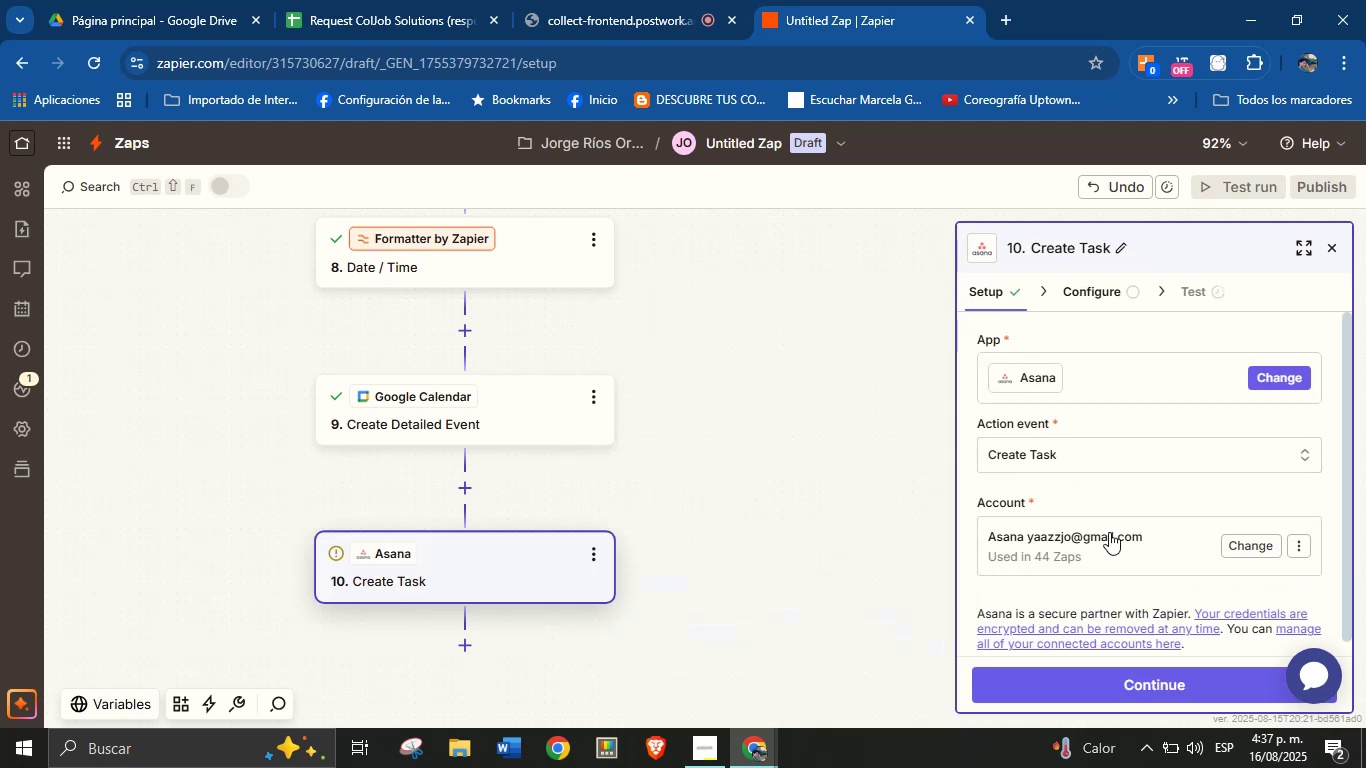 
left_click([1115, 698])
 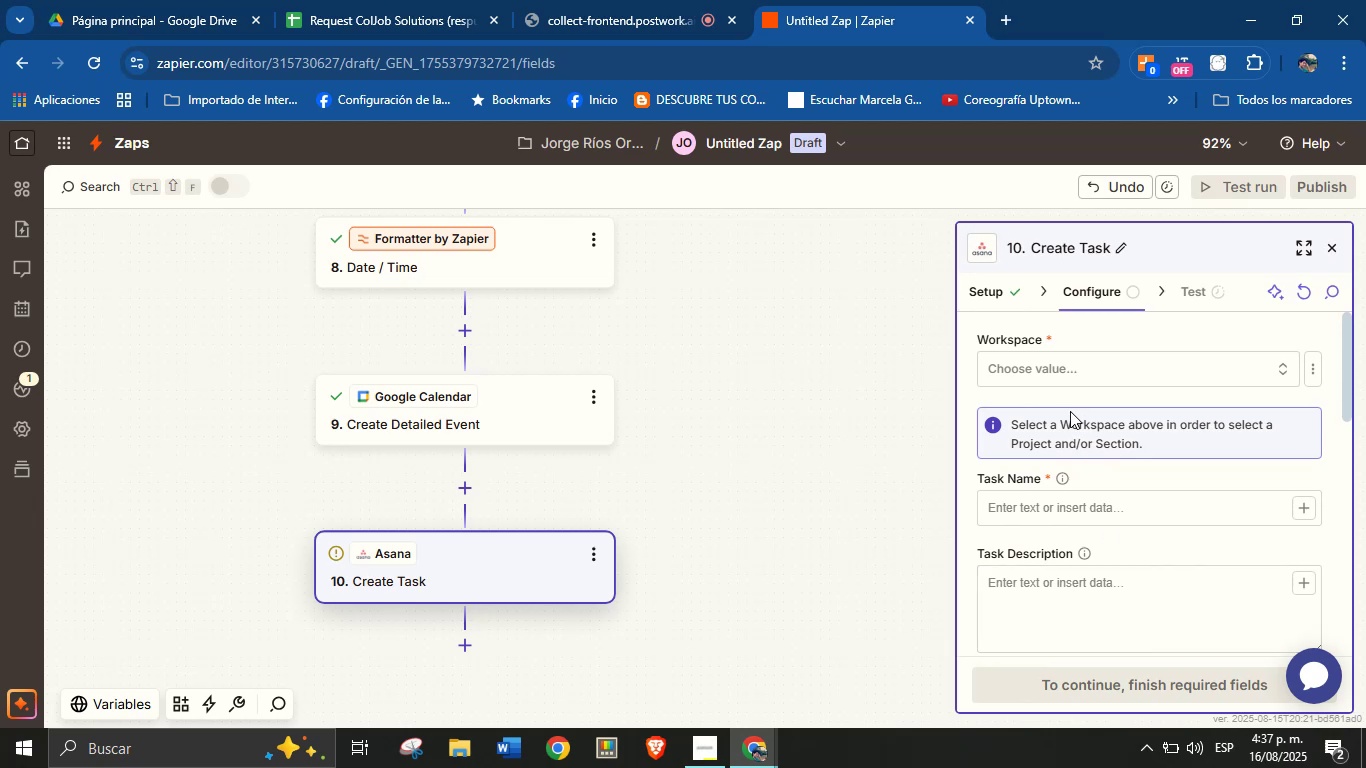 
left_click([1098, 381])
 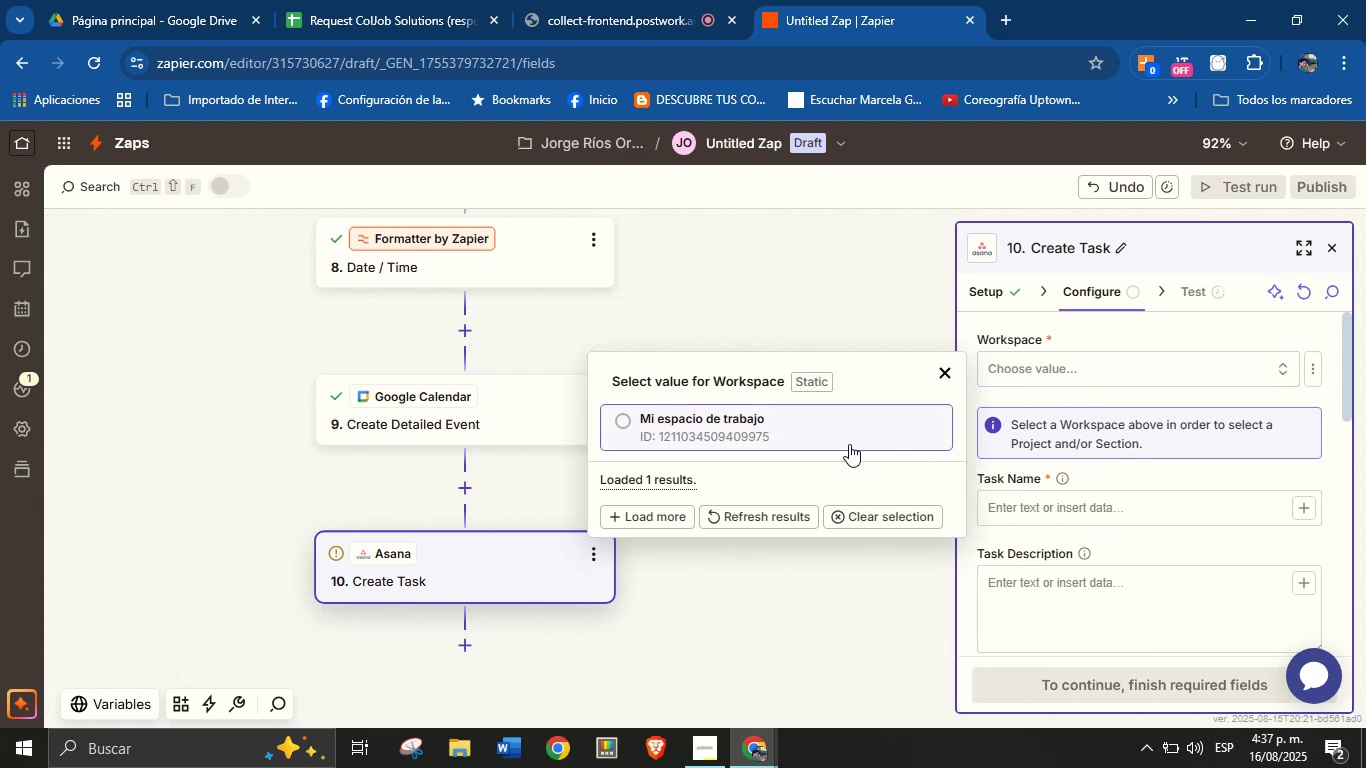 
left_click([833, 433])
 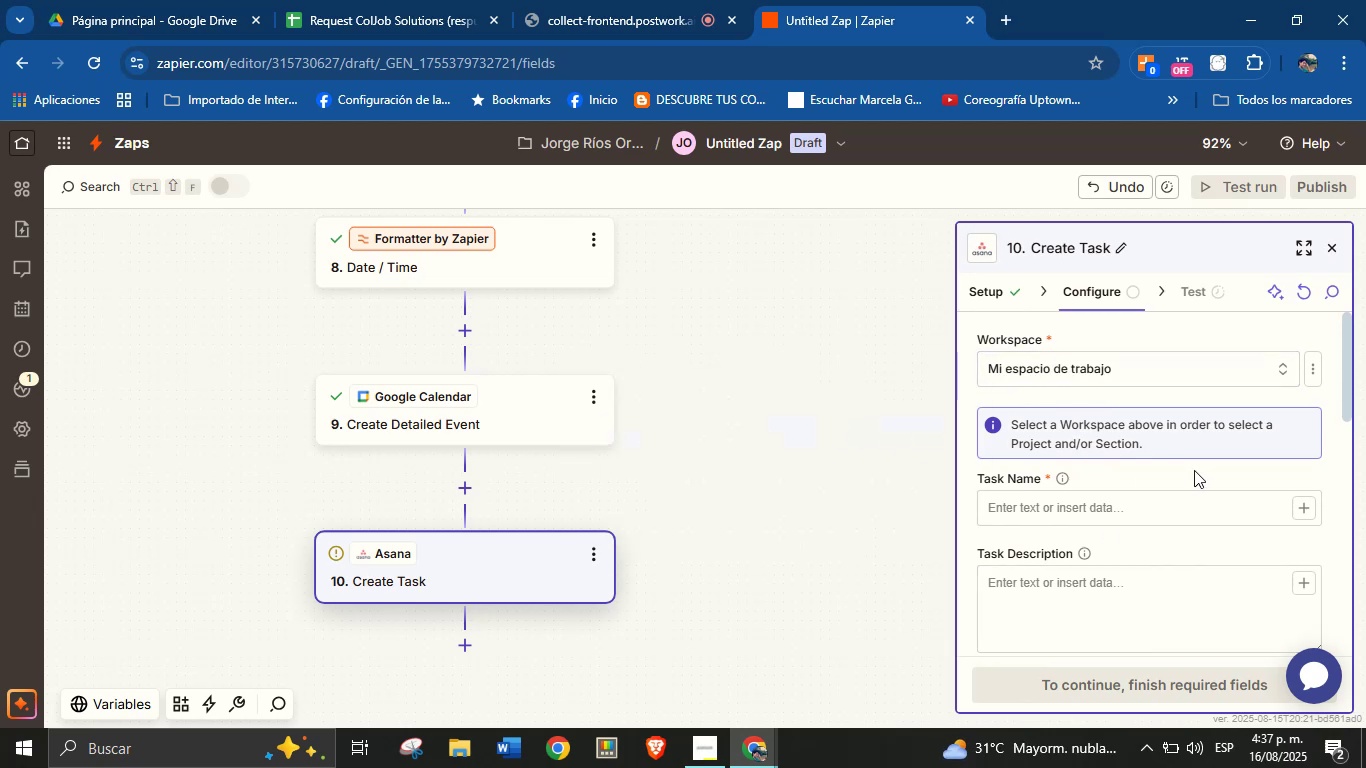 
left_click([1198, 473])
 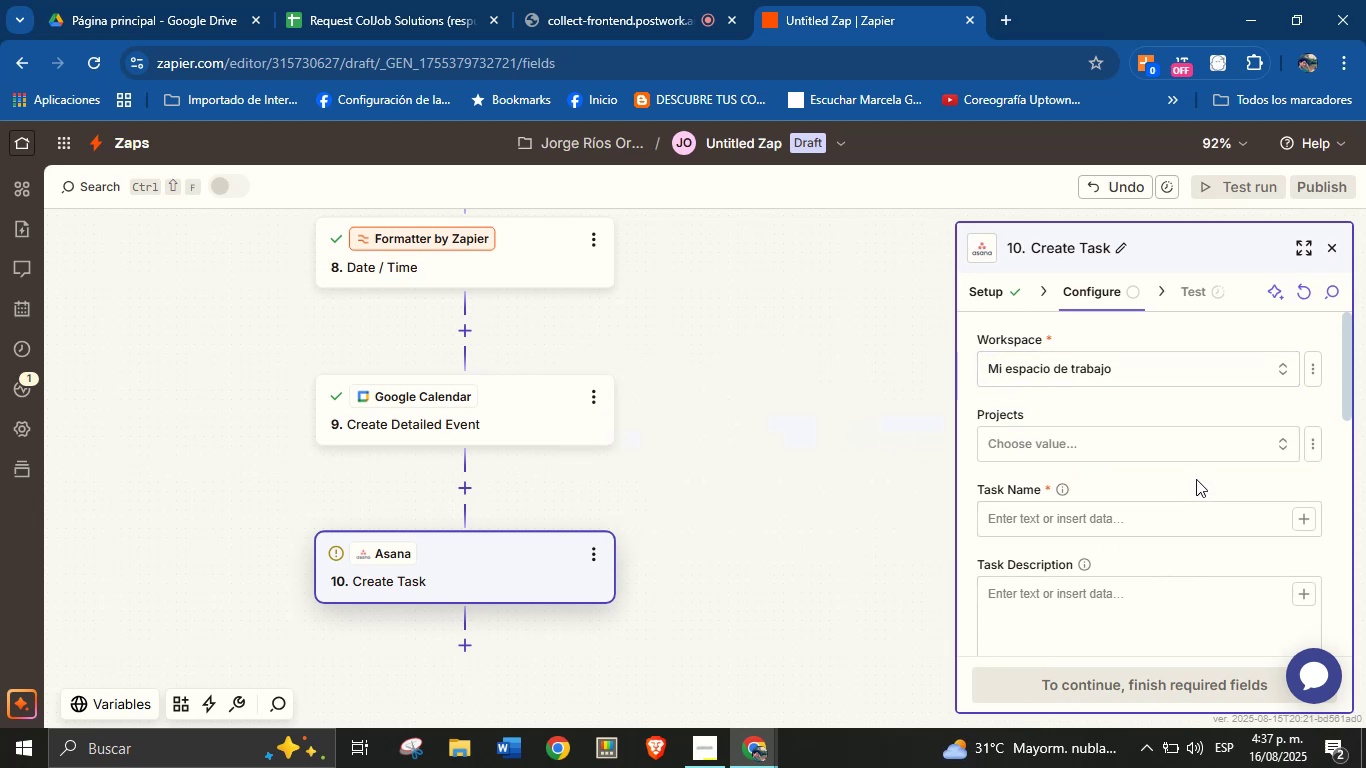 
left_click([1181, 438])
 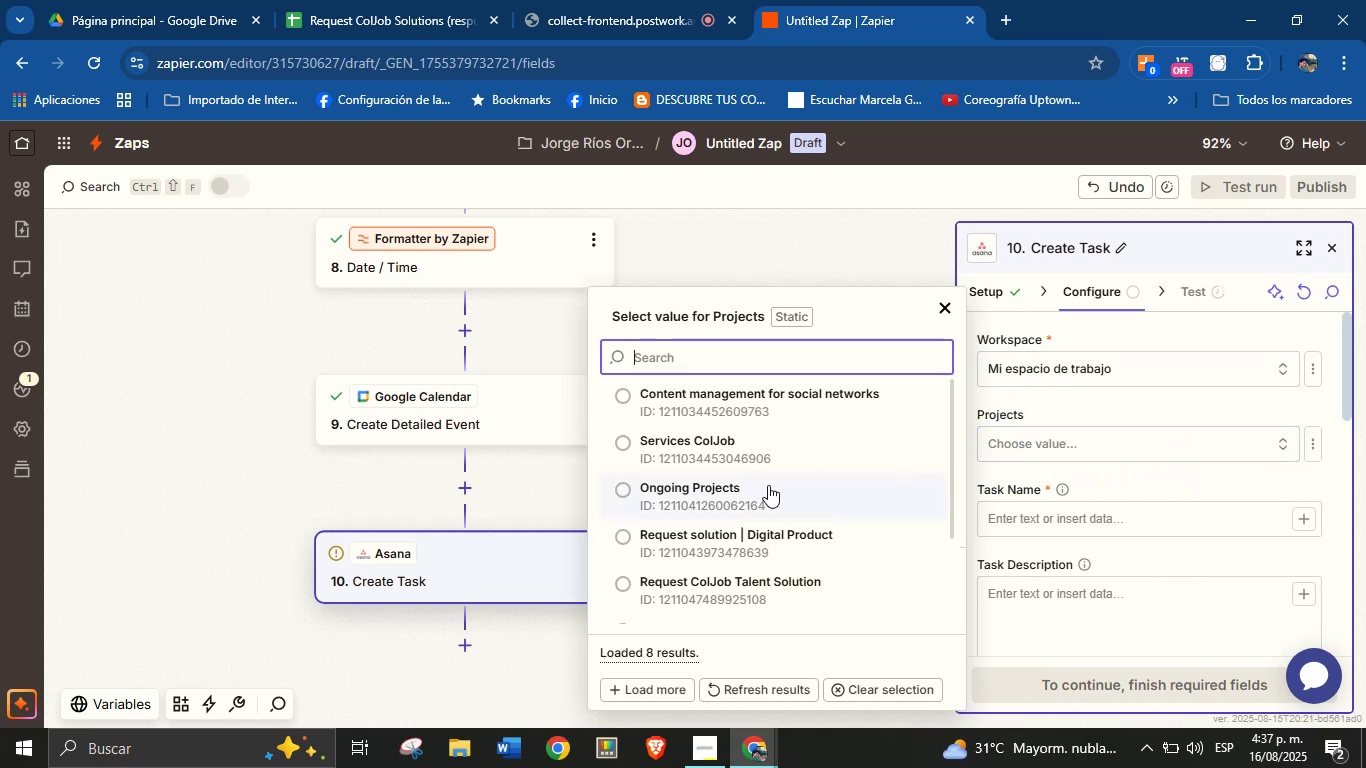 
scroll: coordinate [768, 485], scroll_direction: down, amount: 2.0
 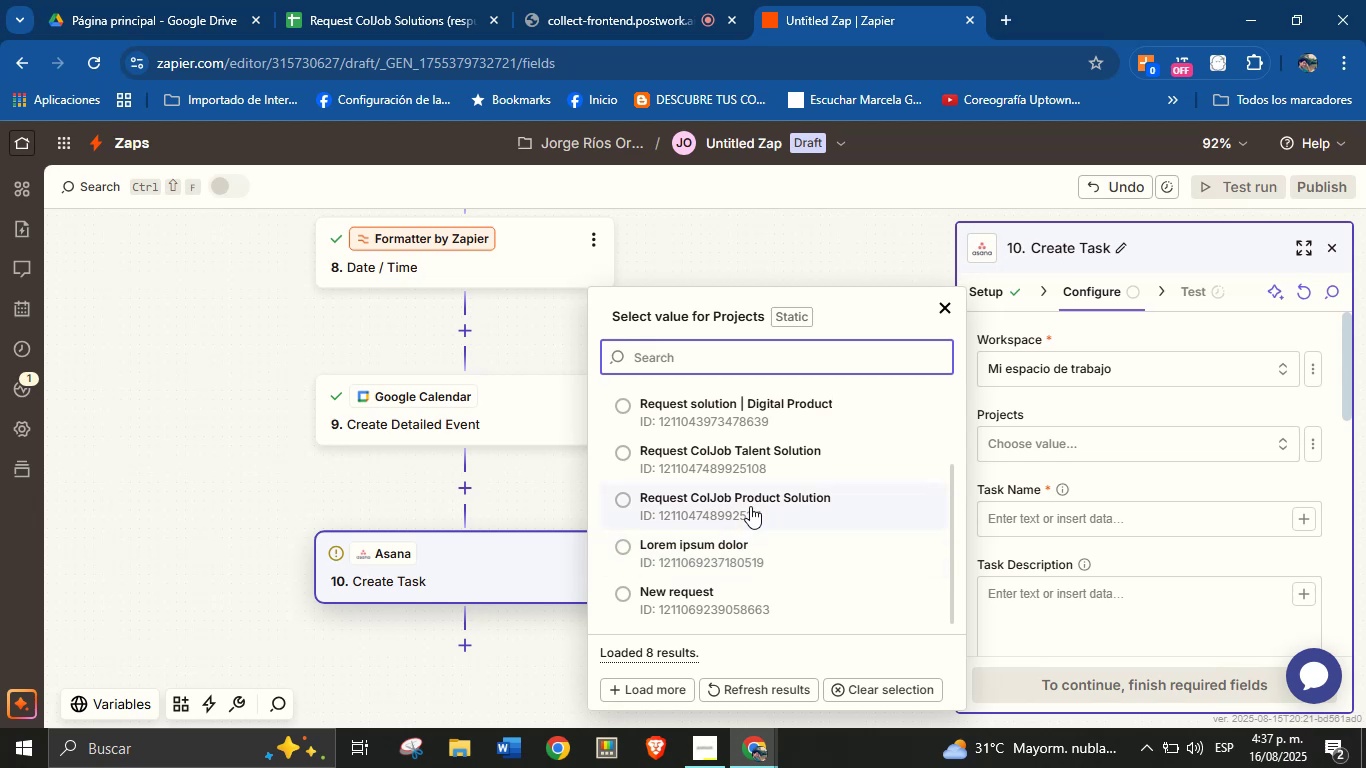 
left_click([772, 461])
 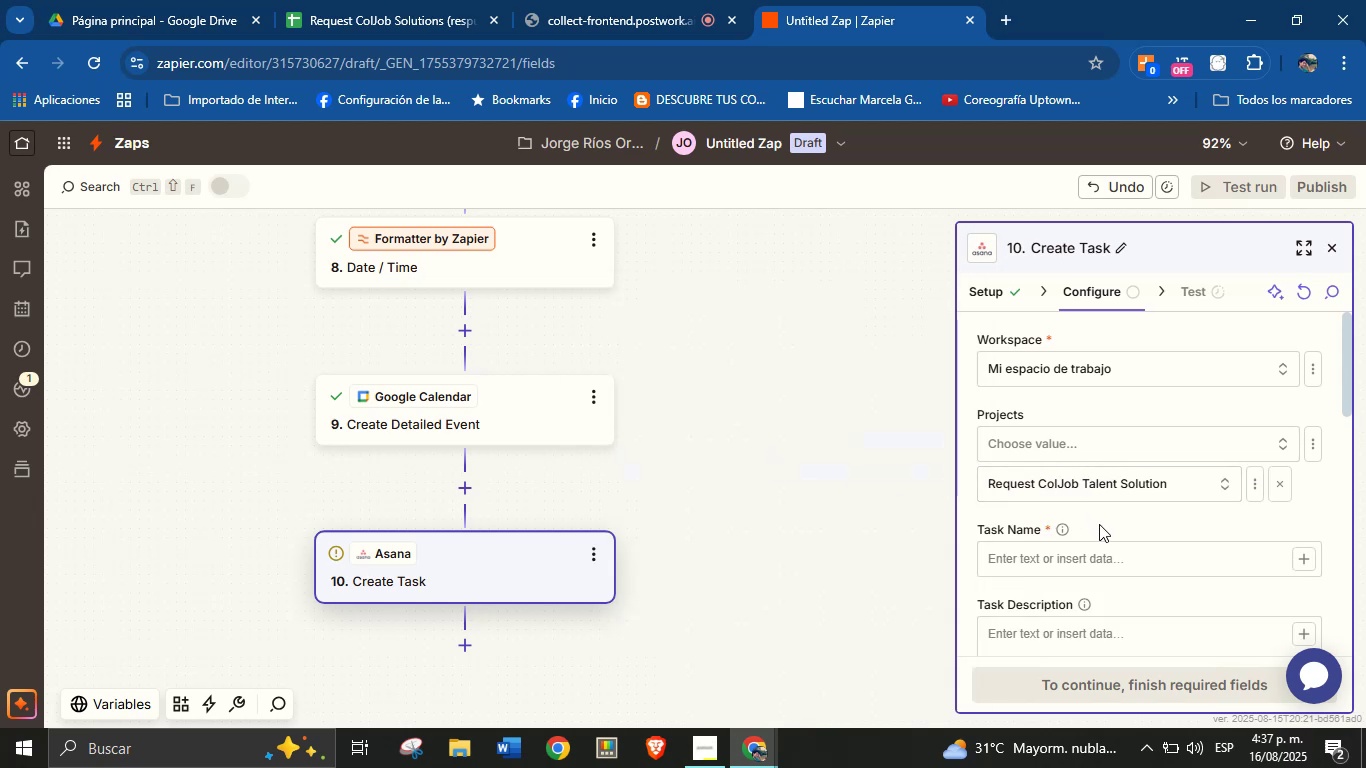 
double_click([1097, 566])
 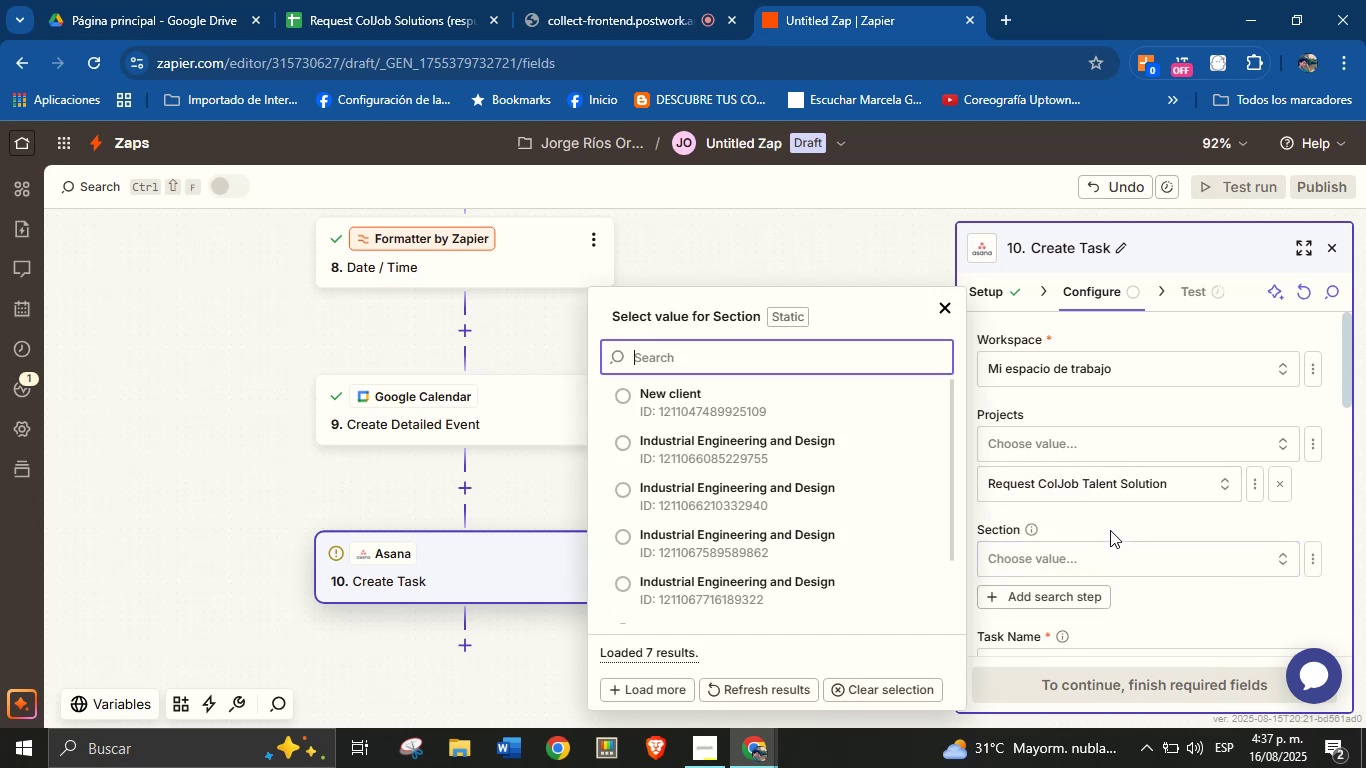 
left_click([1105, 516])
 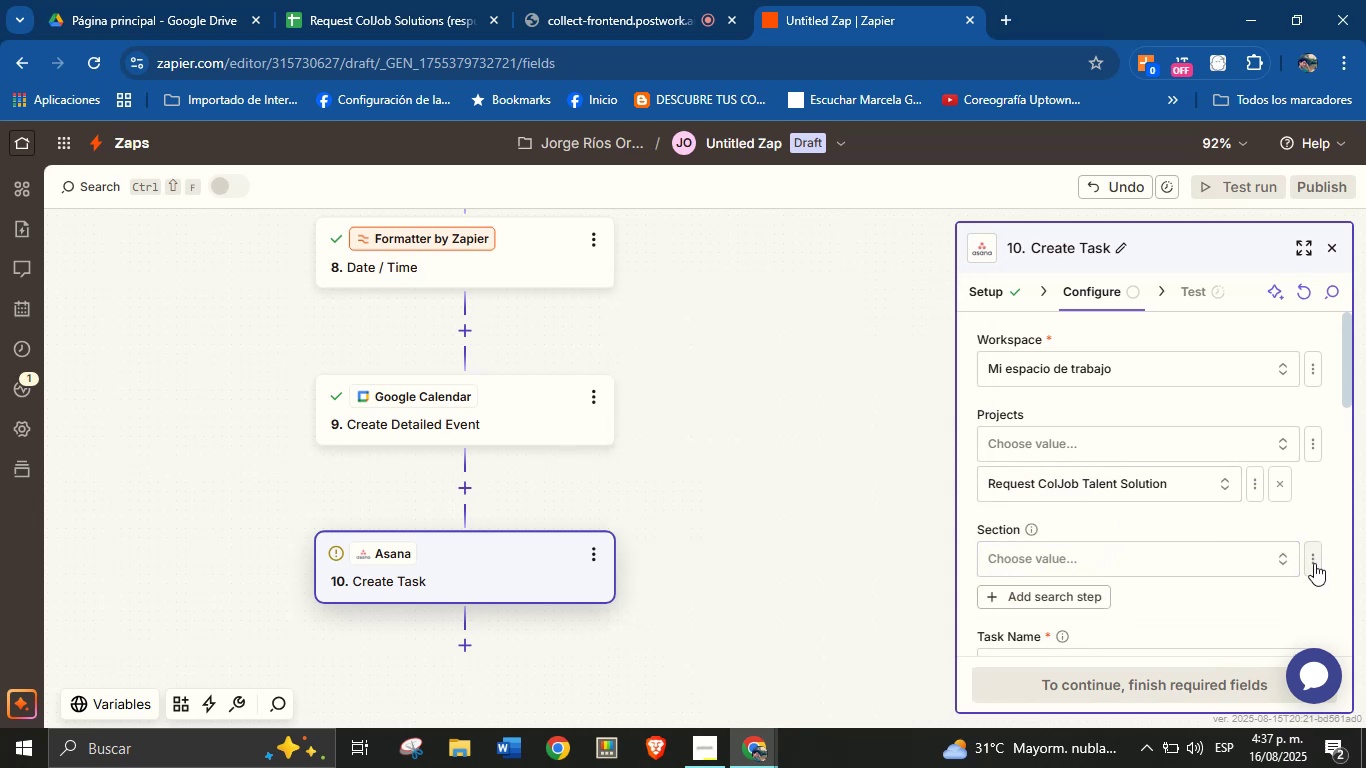 
left_click([1200, 563])
 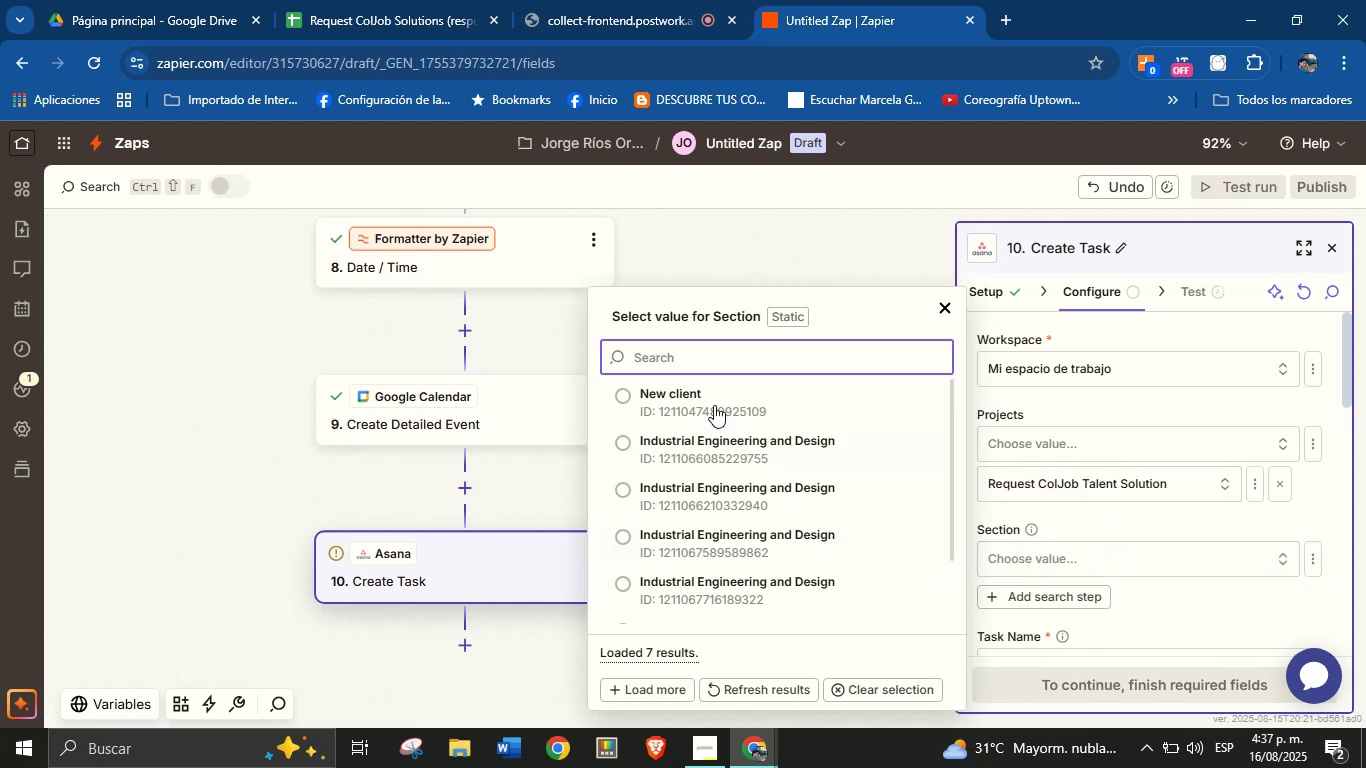 
left_click([713, 397])
 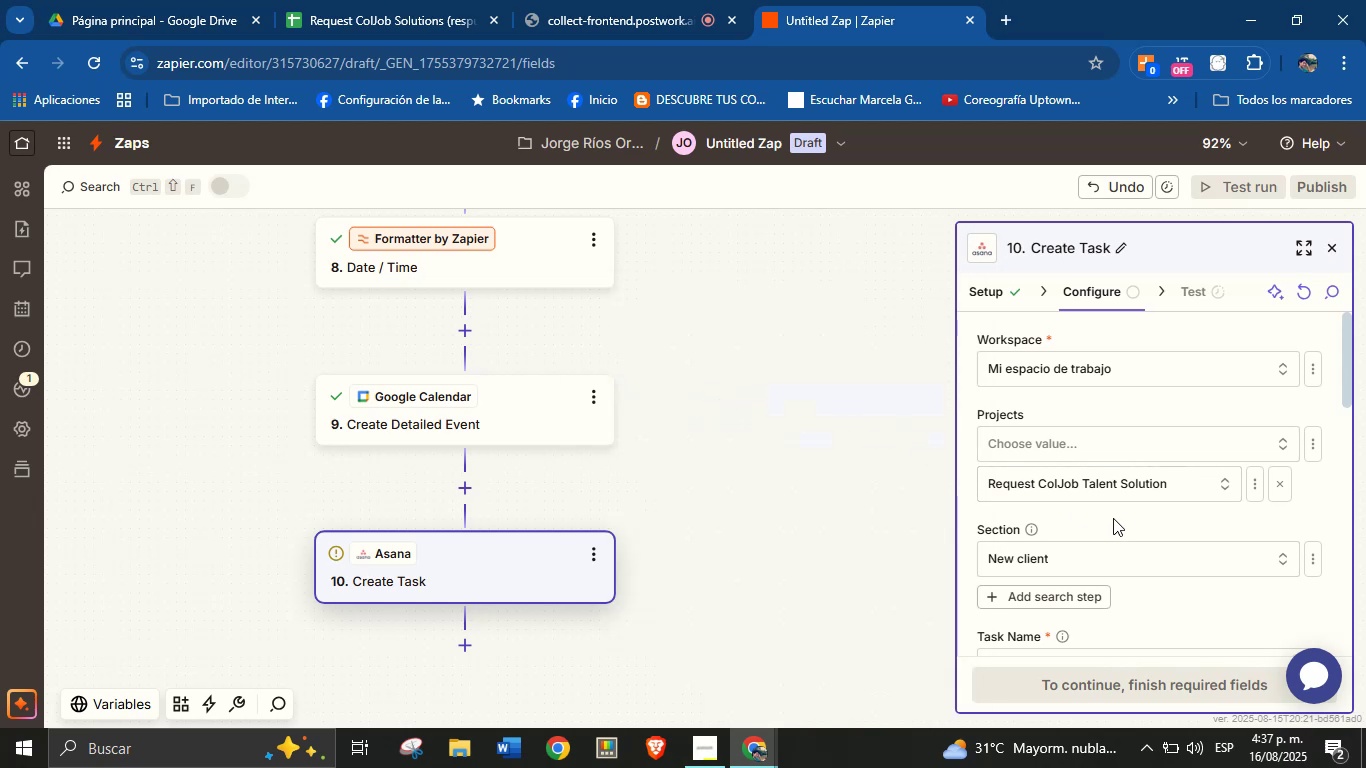 
scroll: coordinate [1124, 528], scroll_direction: down, amount: 1.0
 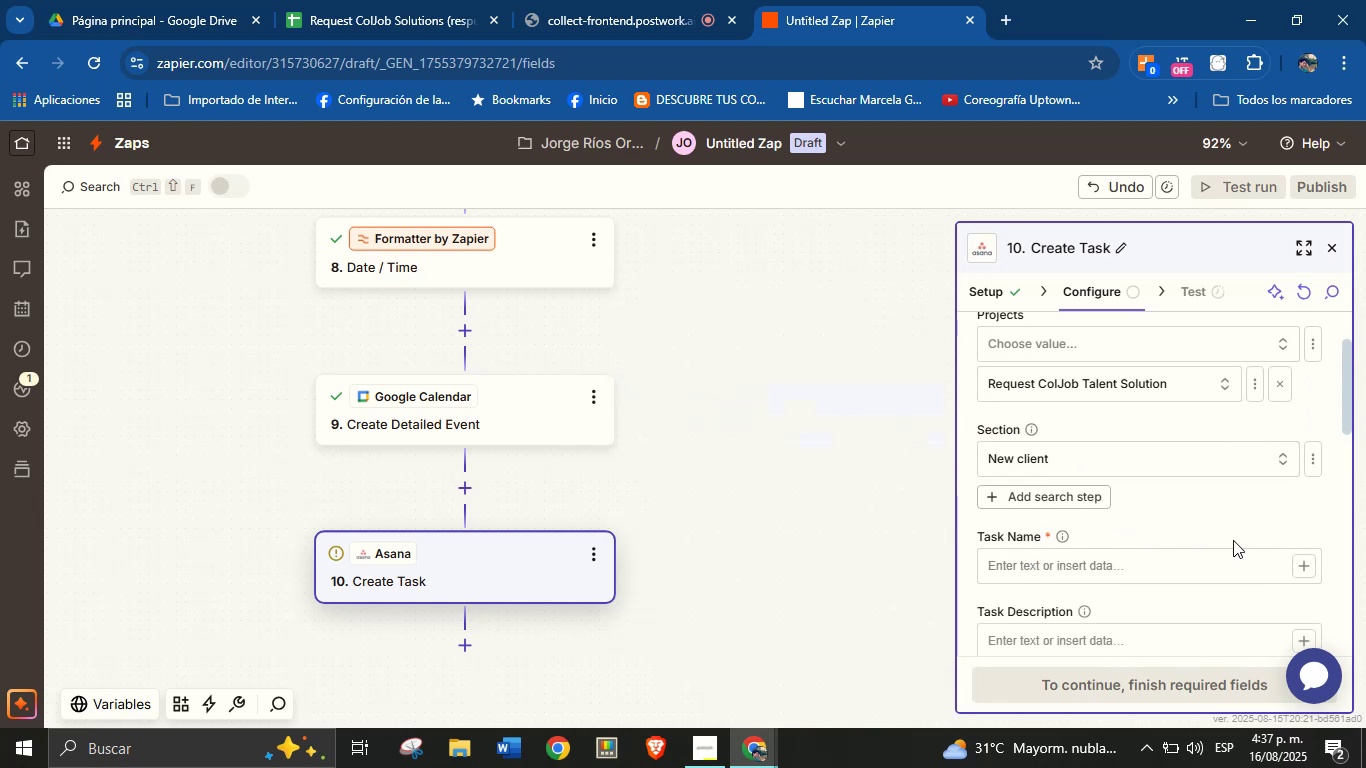 
left_click([1237, 564])
 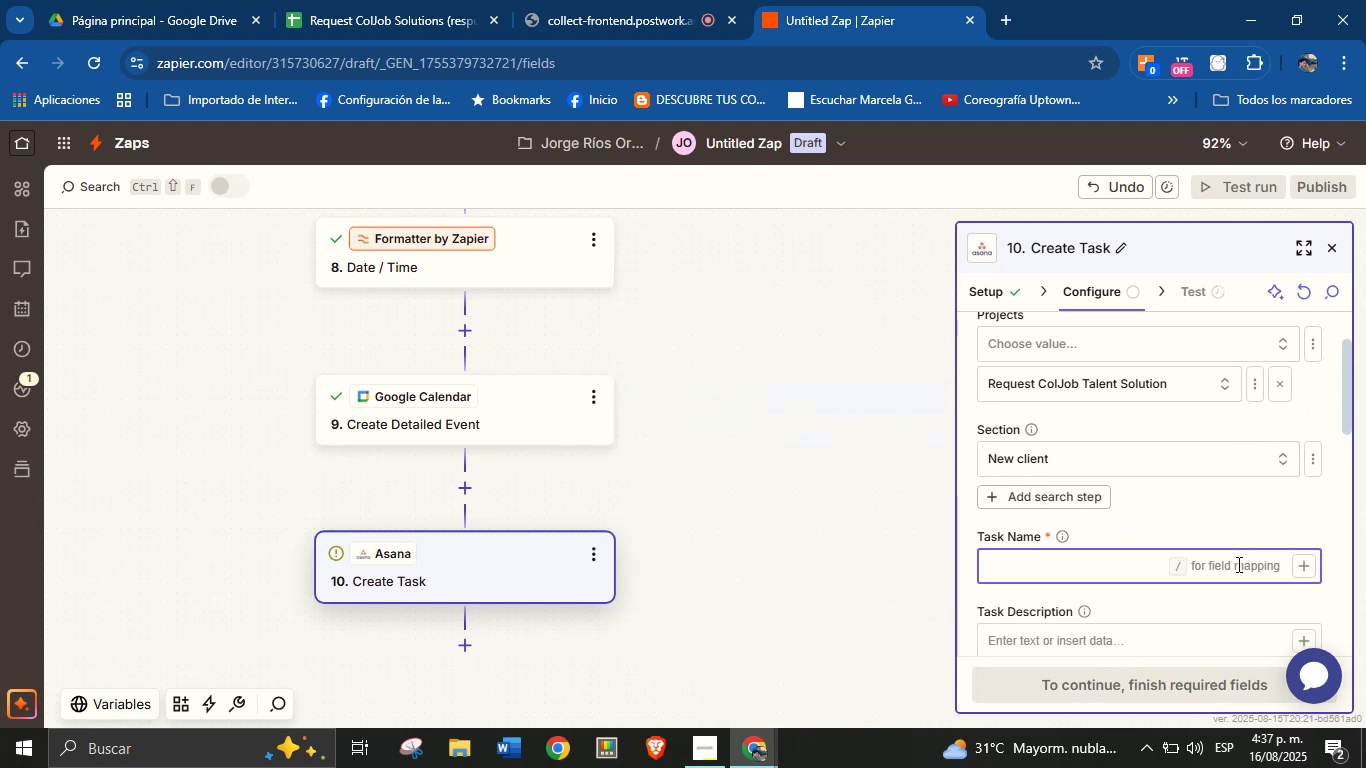 
type(New service request f)
key(Backspace)
type(type )
 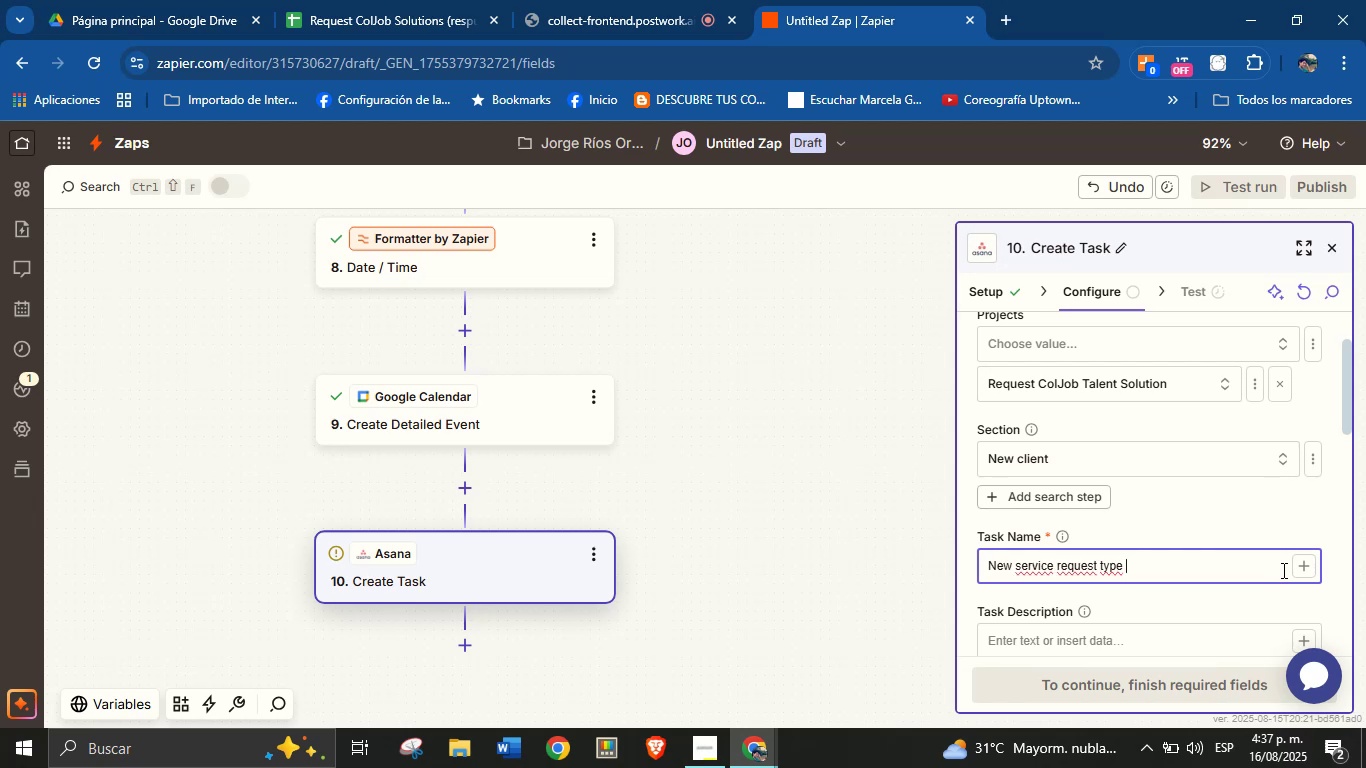 
left_click([1306, 564])
 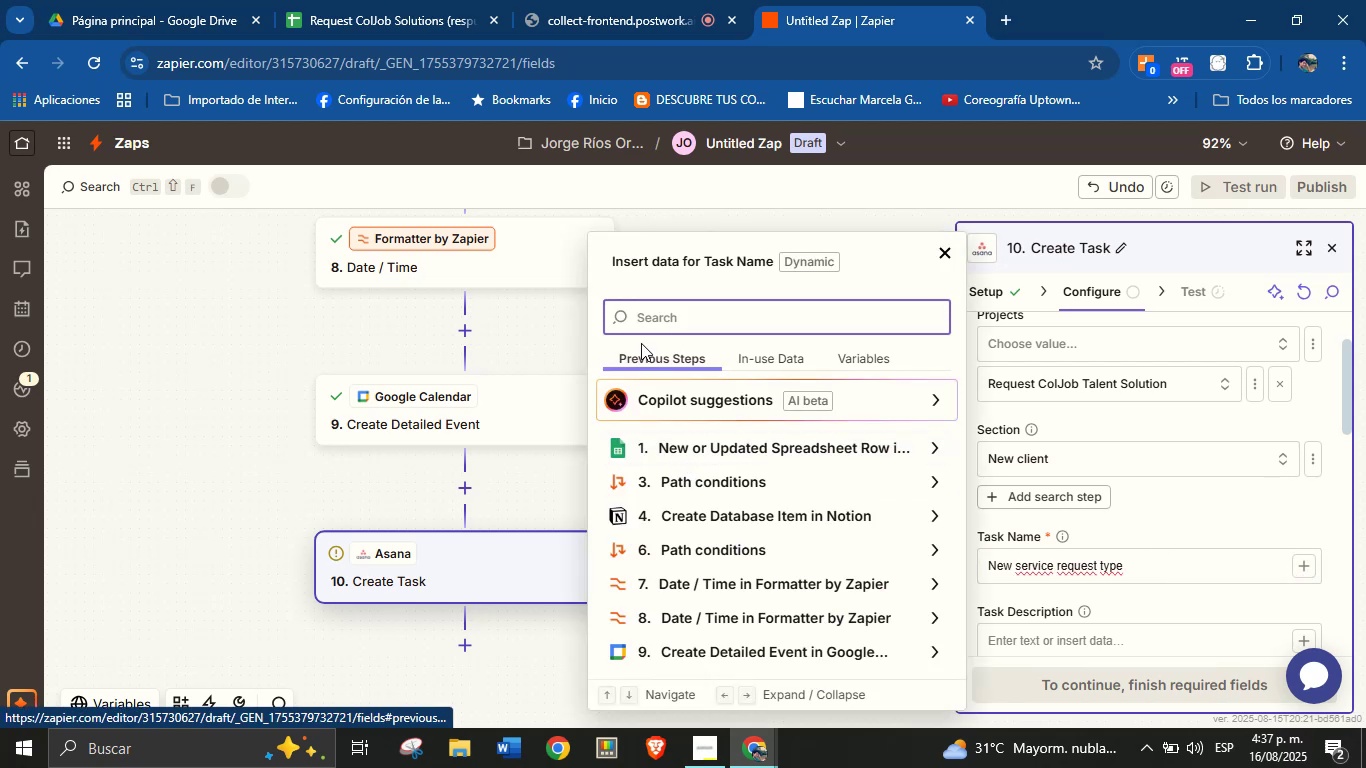 
type(typ)
 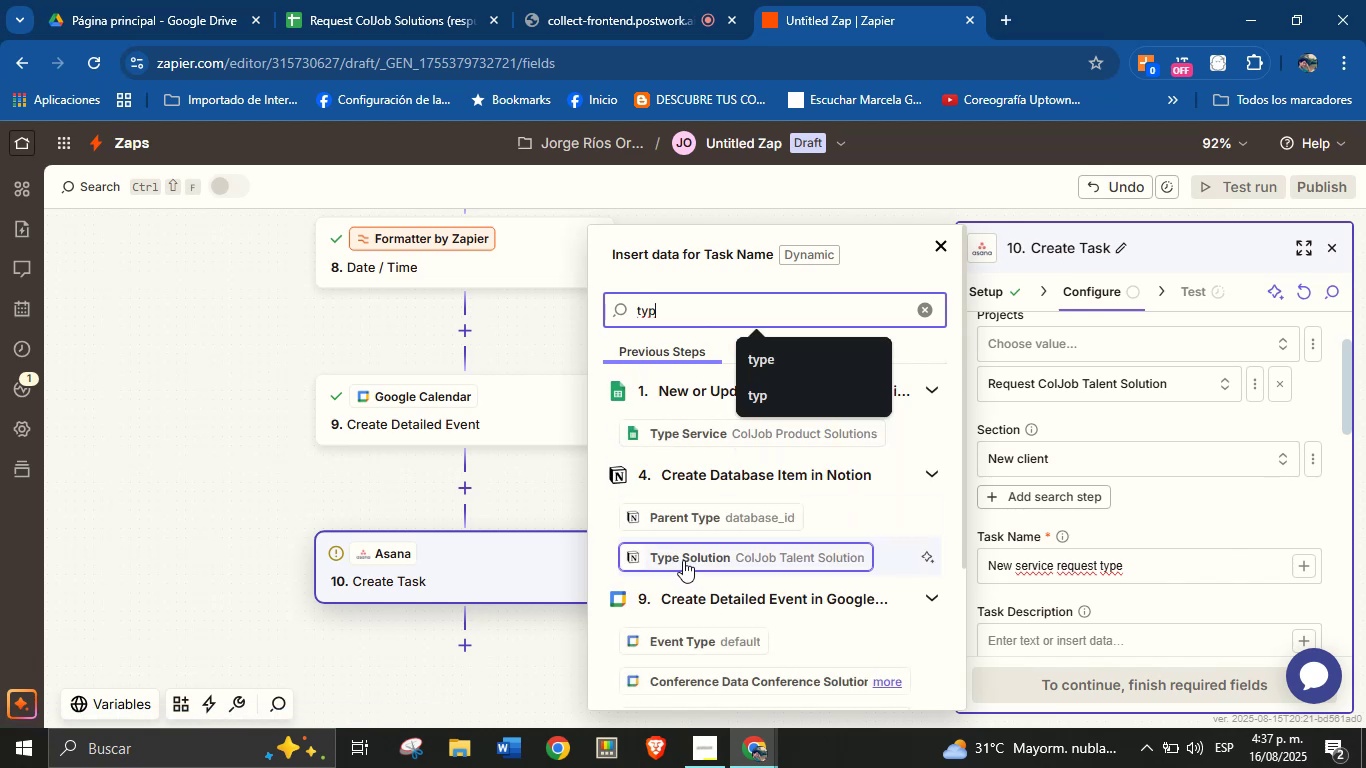 
left_click([683, 560])
 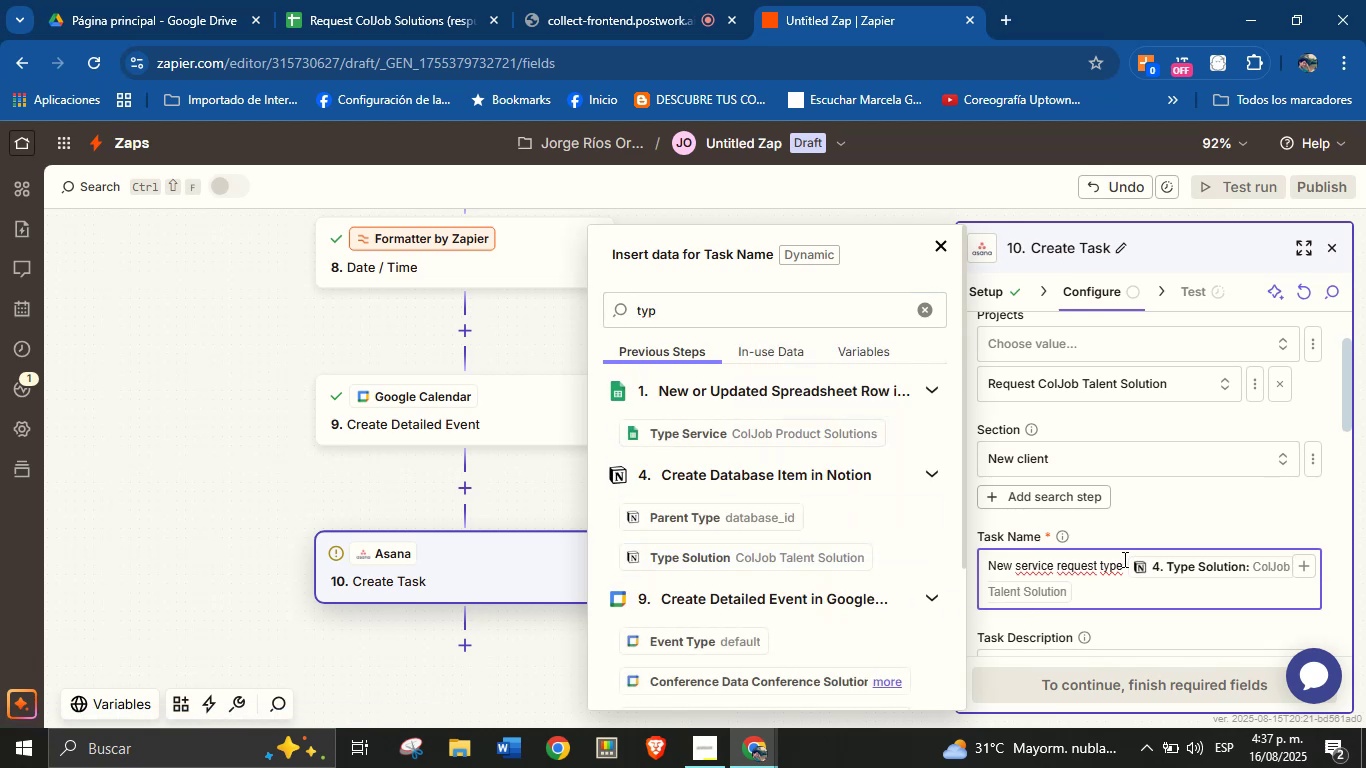 
left_click([1156, 526])
 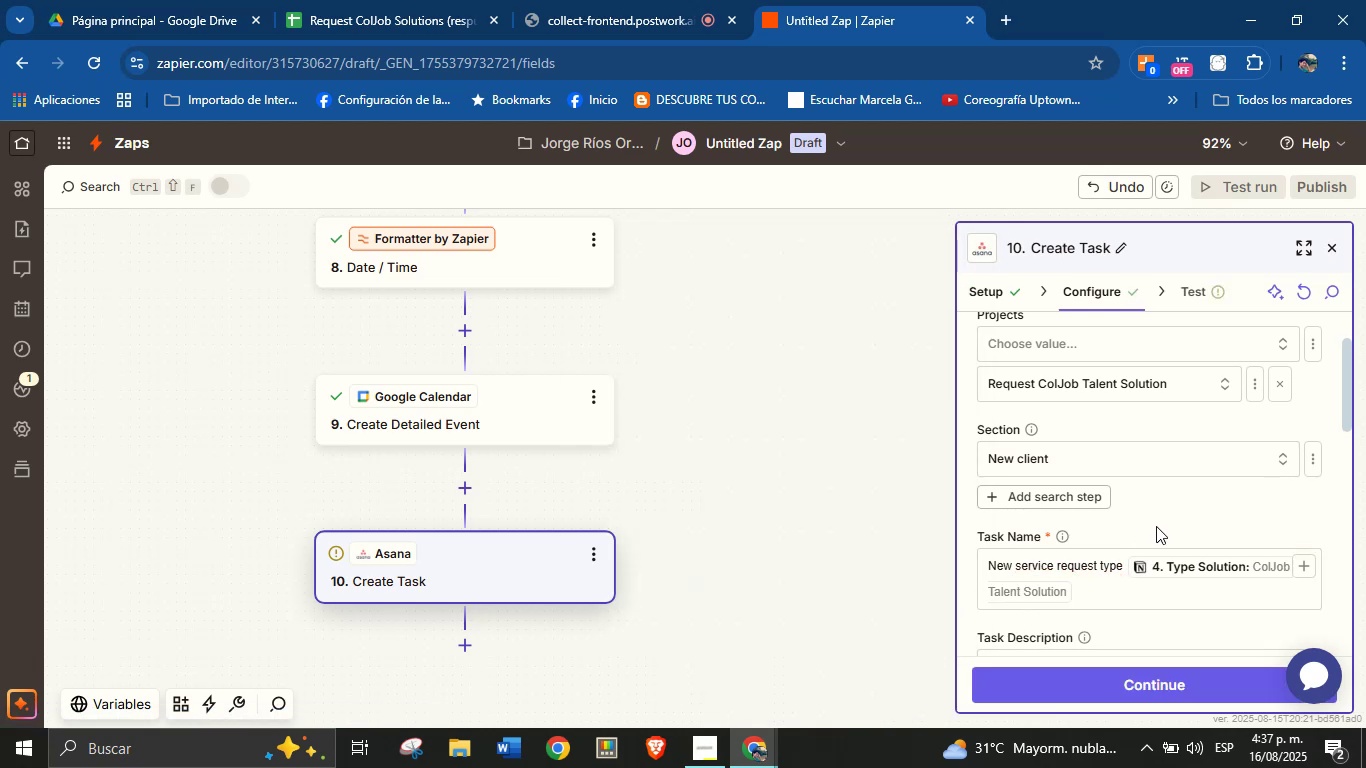 
scroll: coordinate [1188, 508], scroll_direction: down, amount: 1.0
 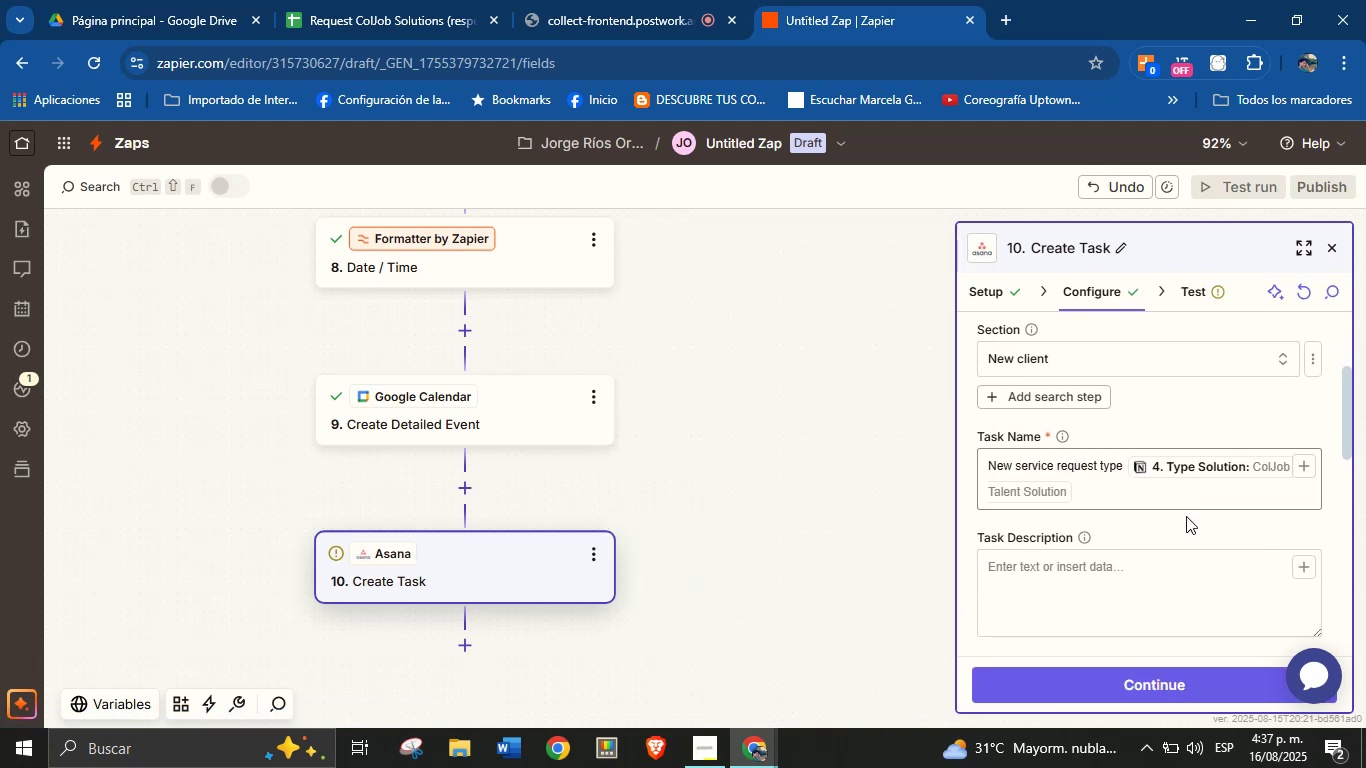 
left_click([1160, 571])
 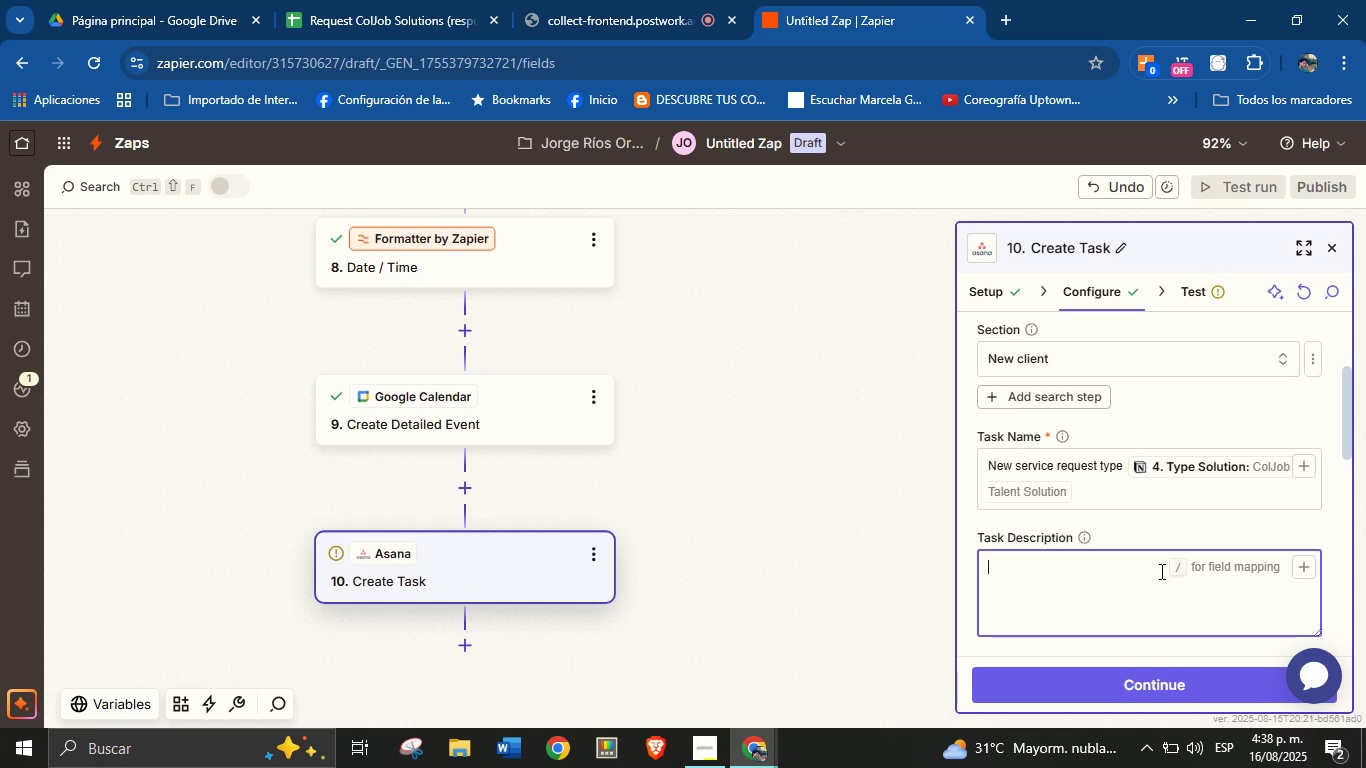 
wait(18.04)
 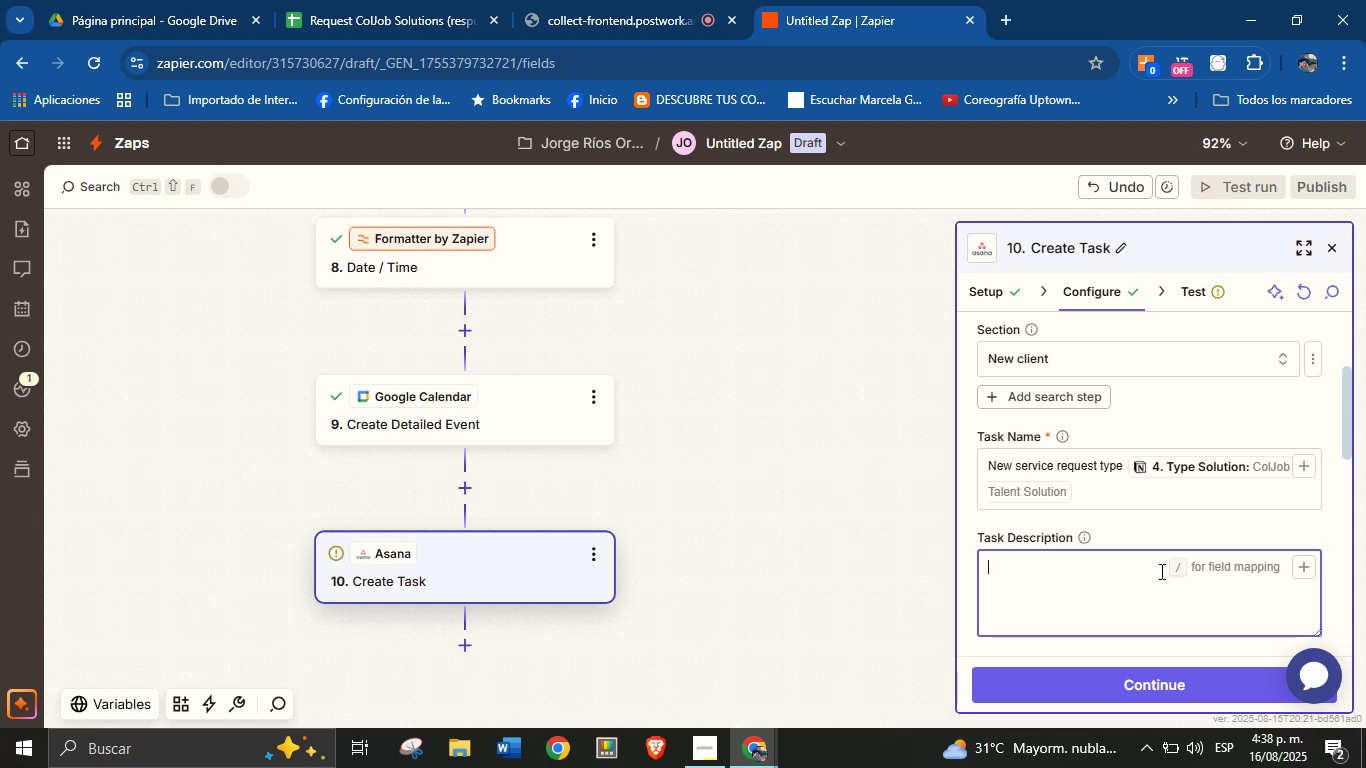 
type(Client[s name> )
 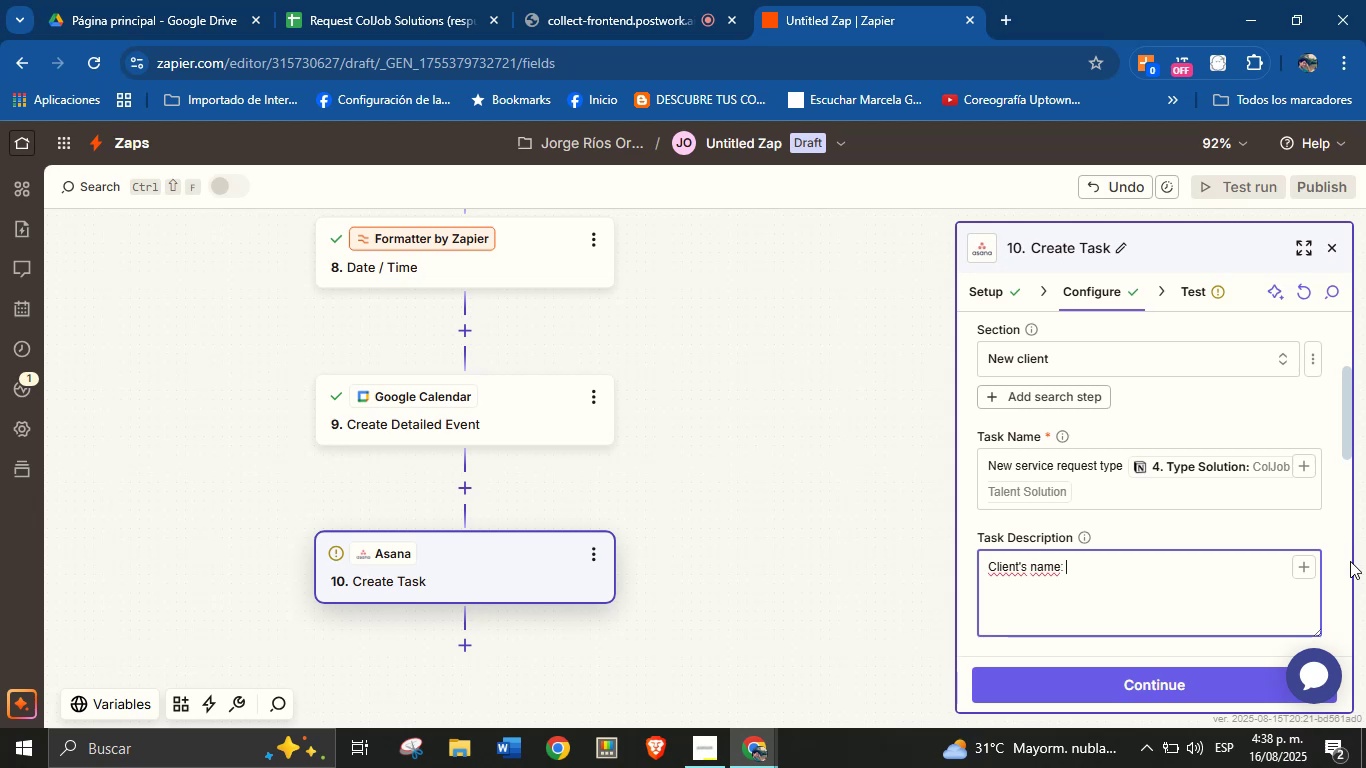 
left_click([1303, 569])
 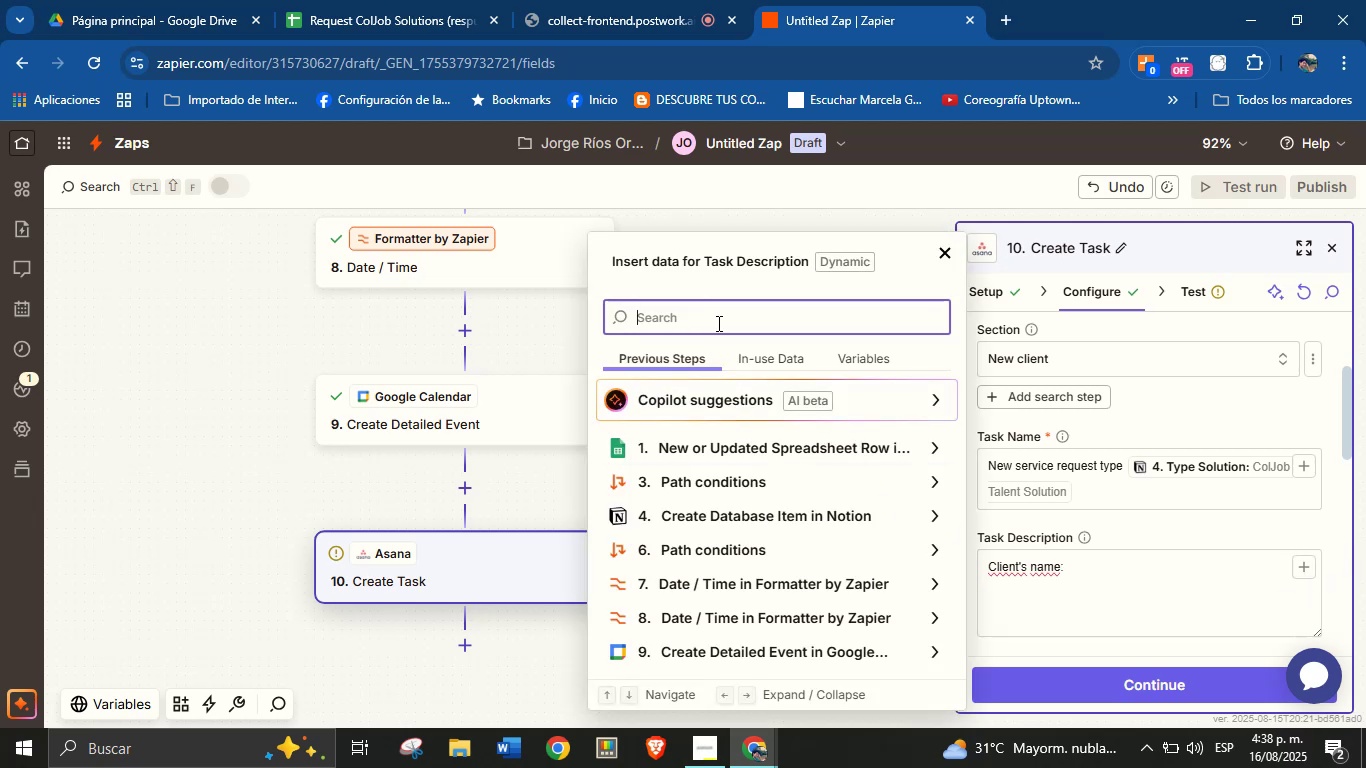 
type(name)
 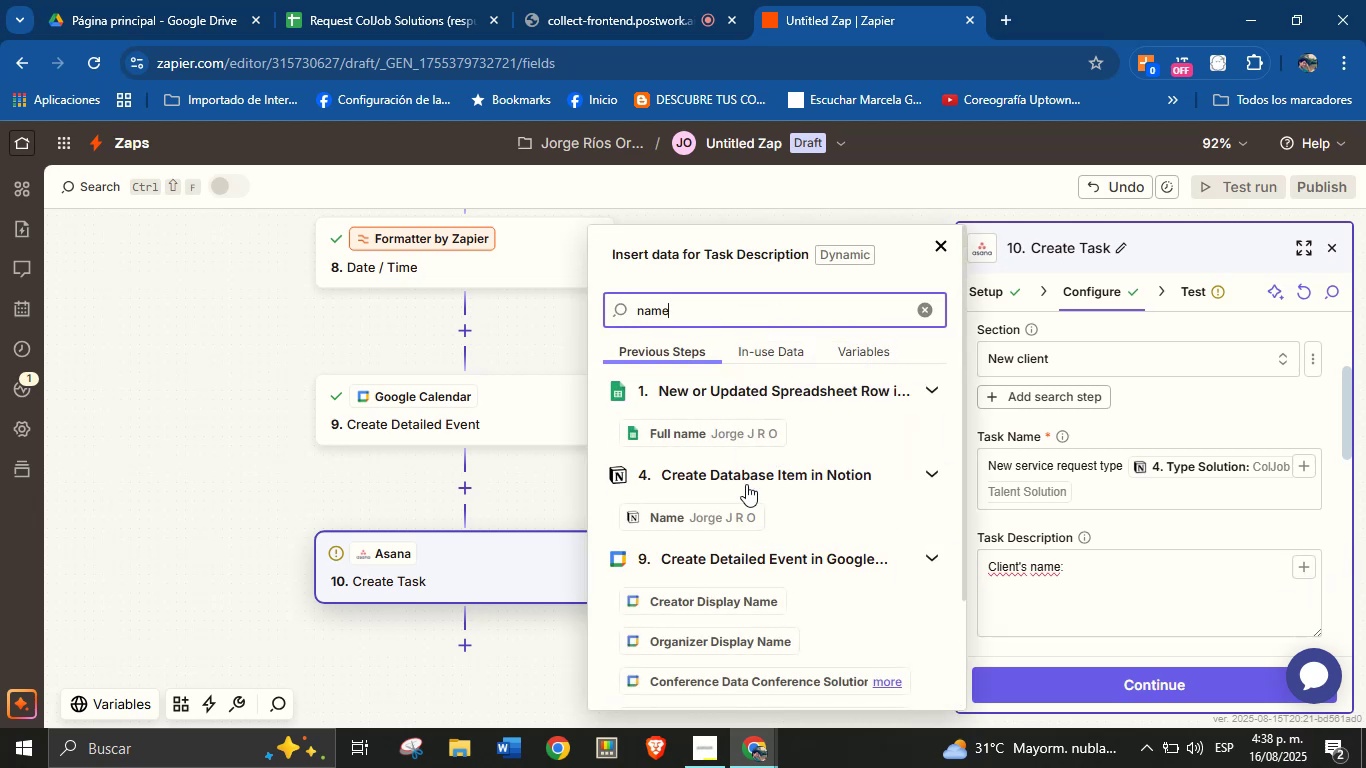 
left_click([730, 516])
 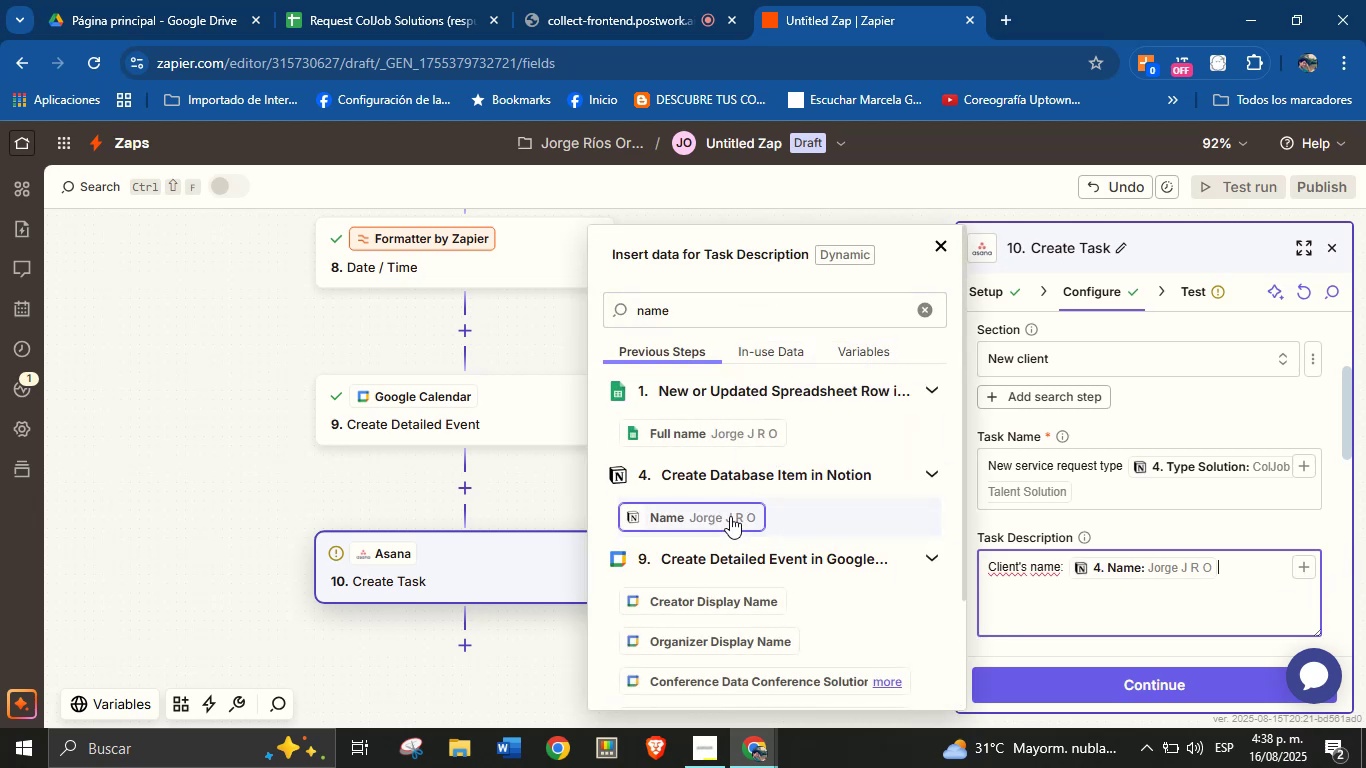 
key(Enter)
 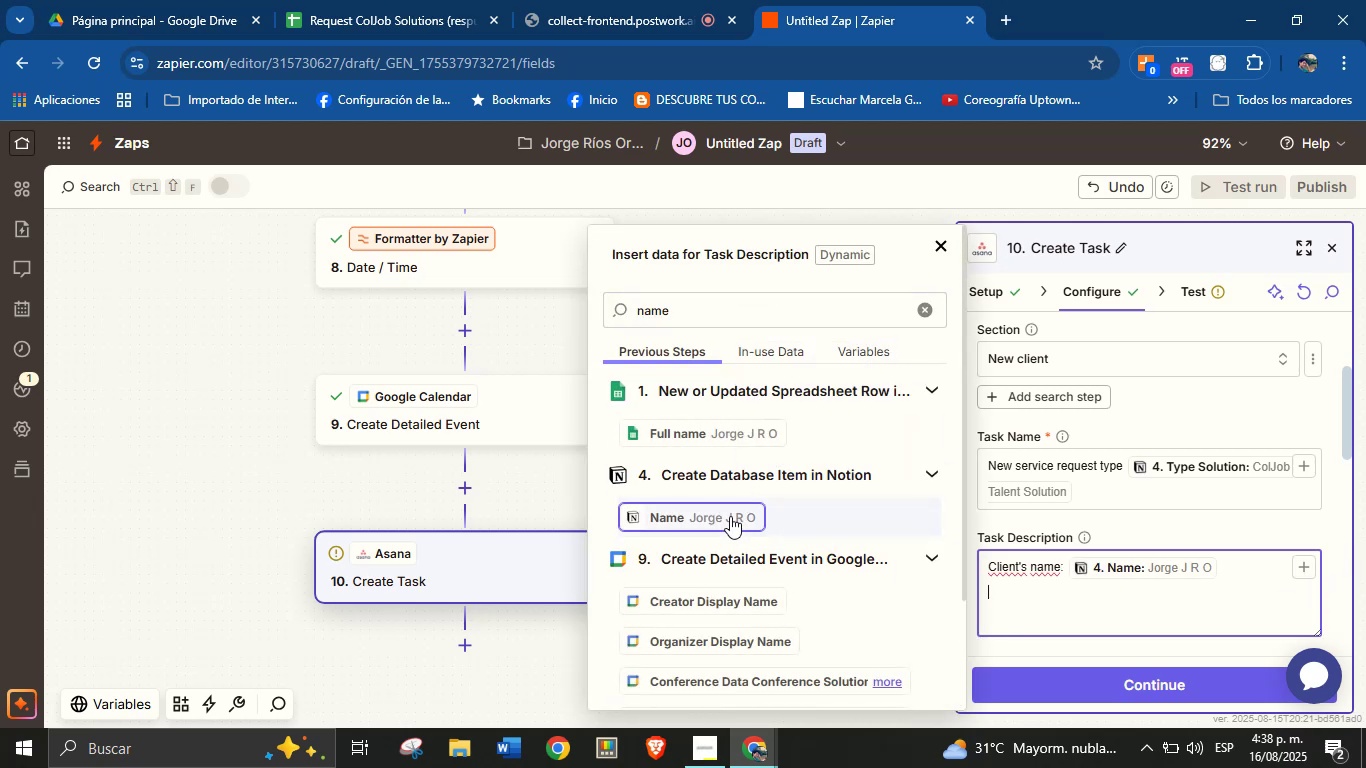 
type(Email> )
 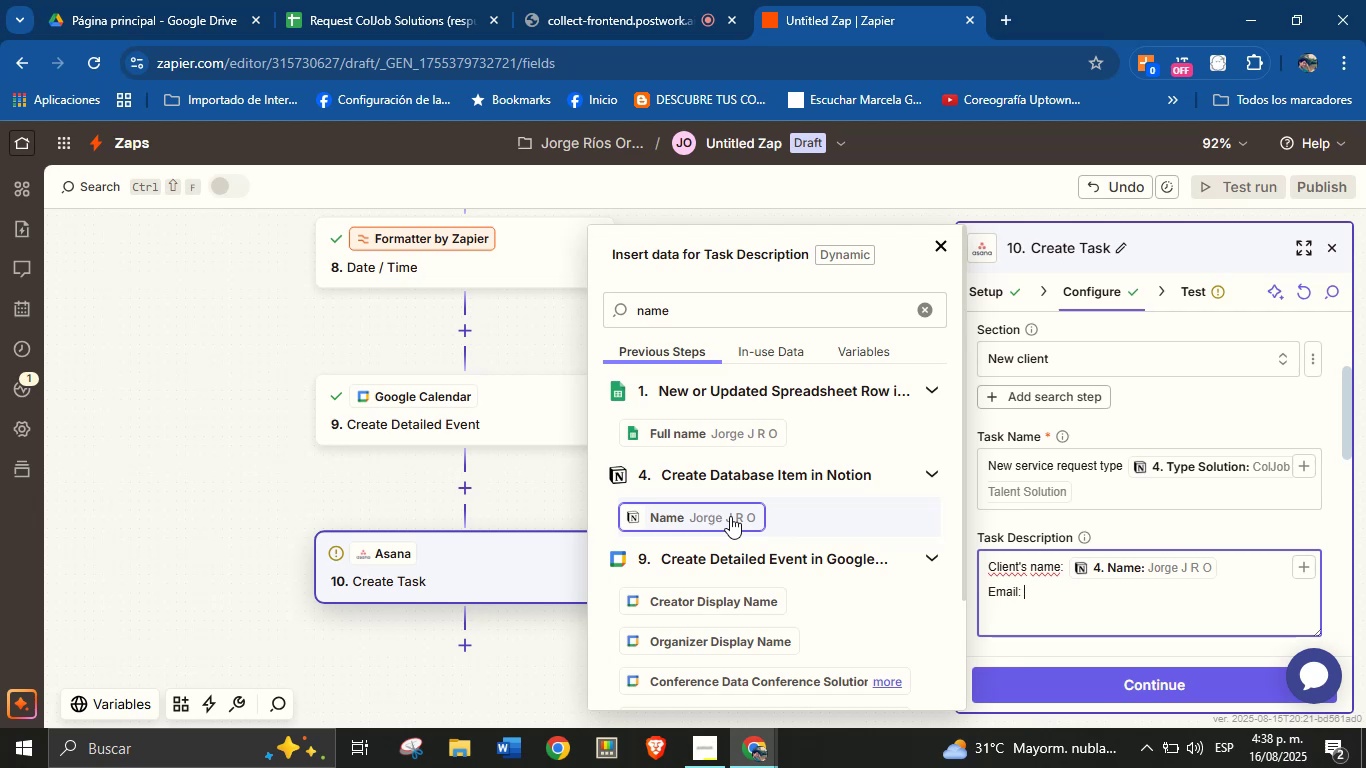 
double_click([760, 298])
 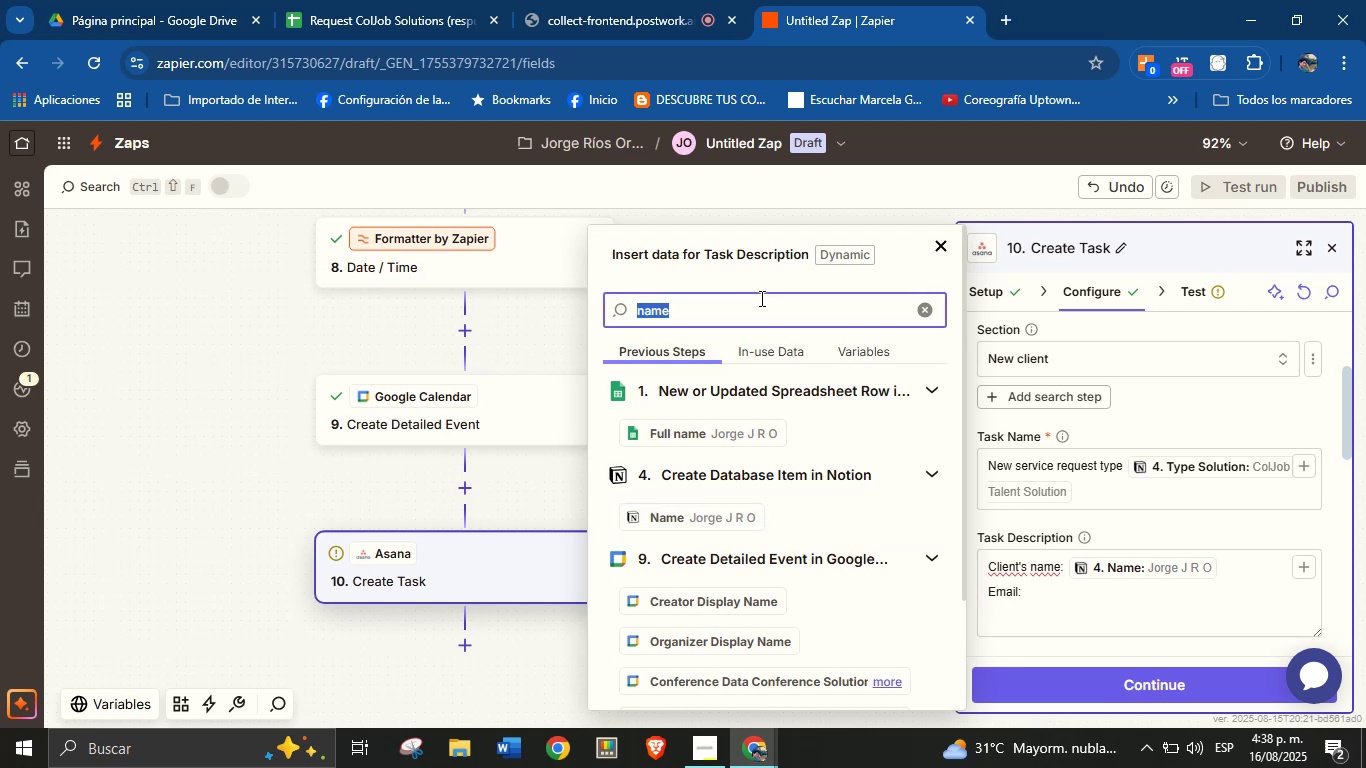 
type(email)
 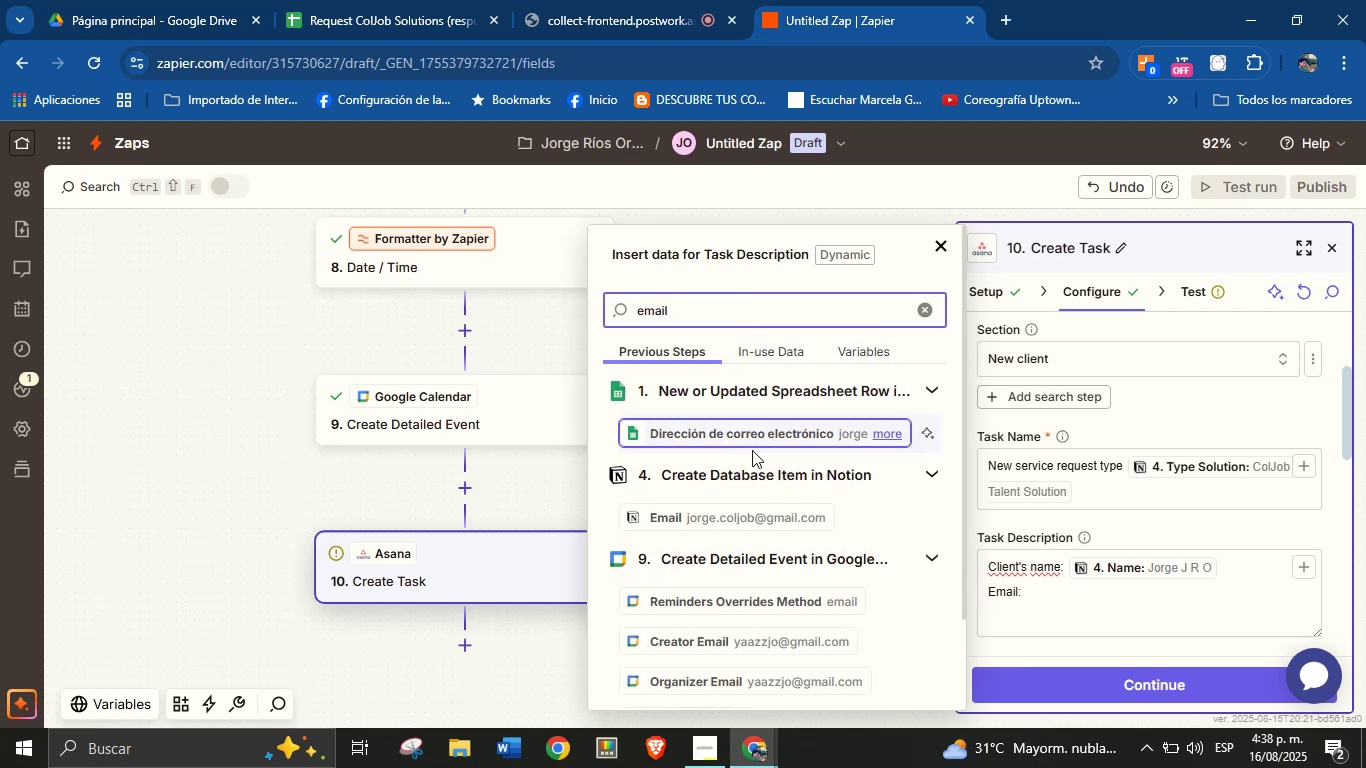 
left_click([750, 520])
 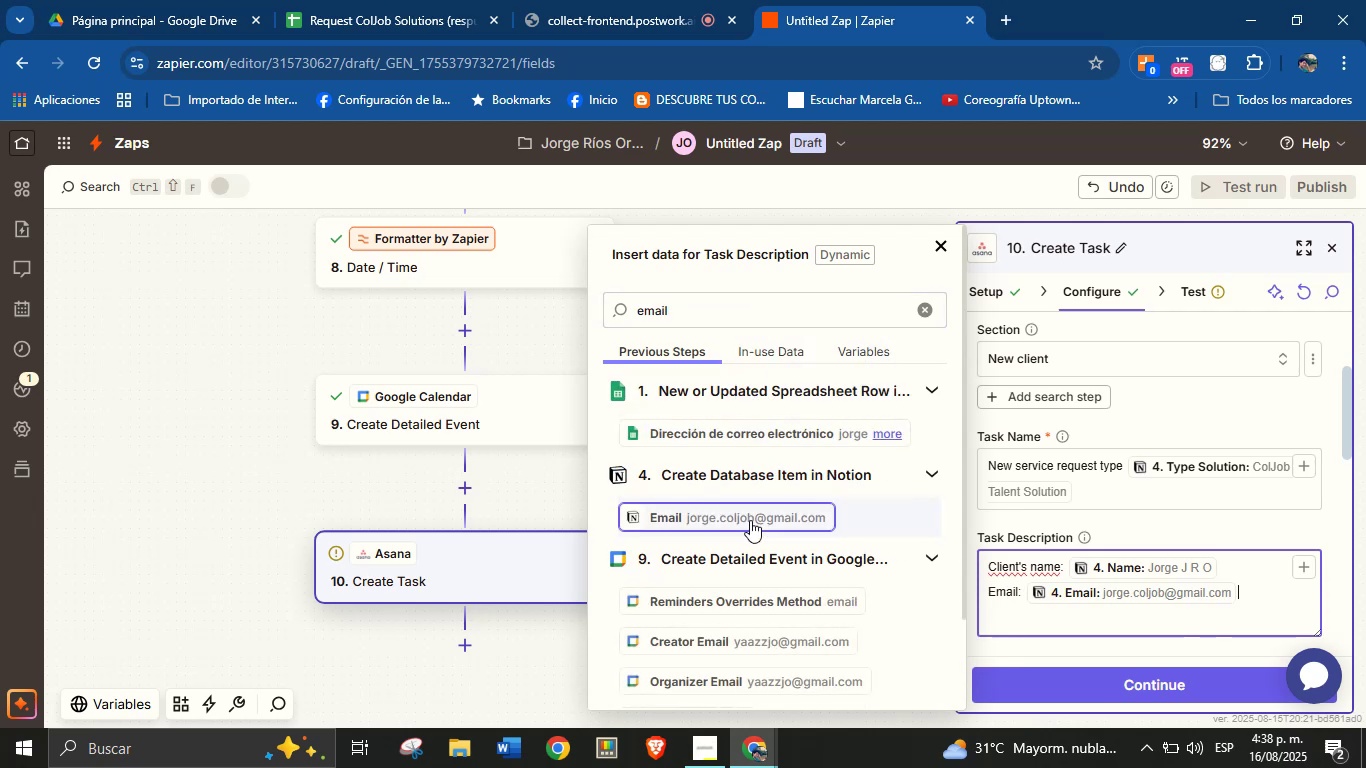 
key(Enter)
 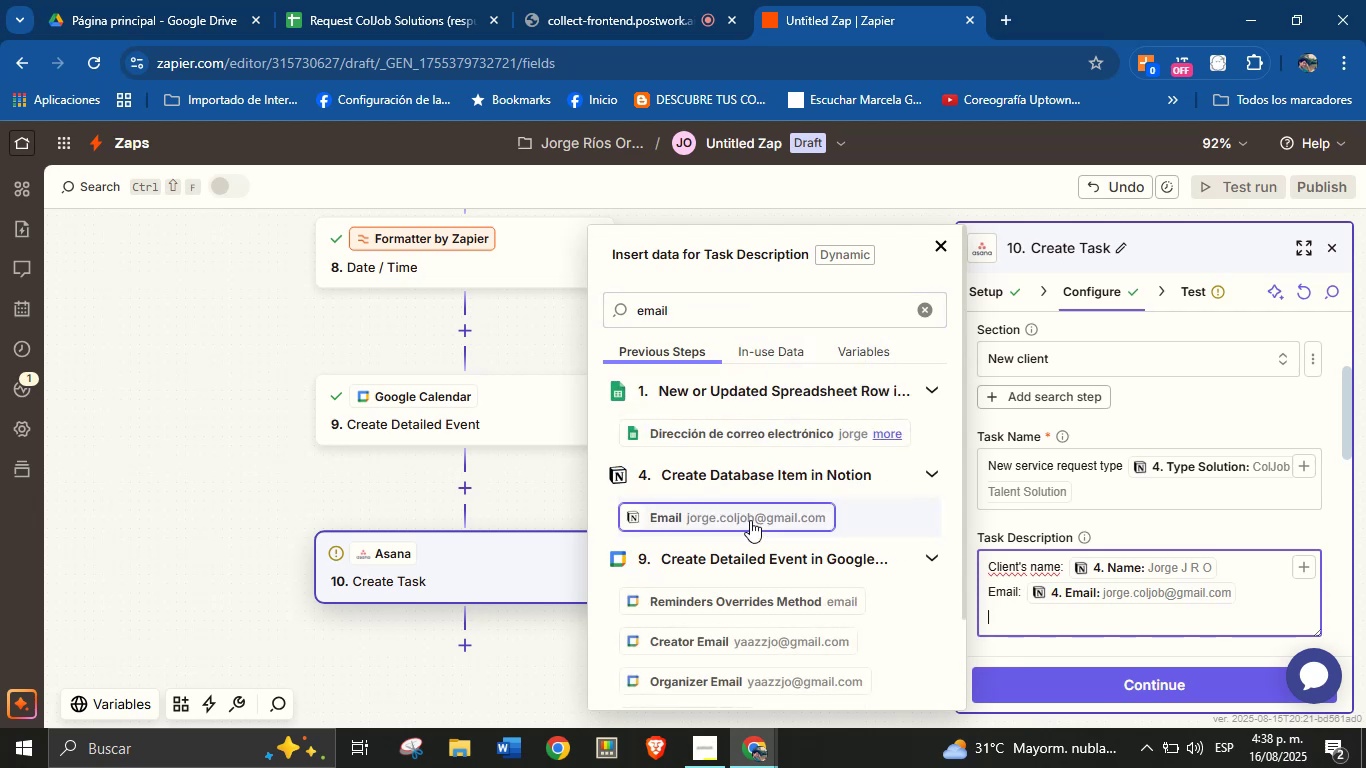 
type(Phone> )
 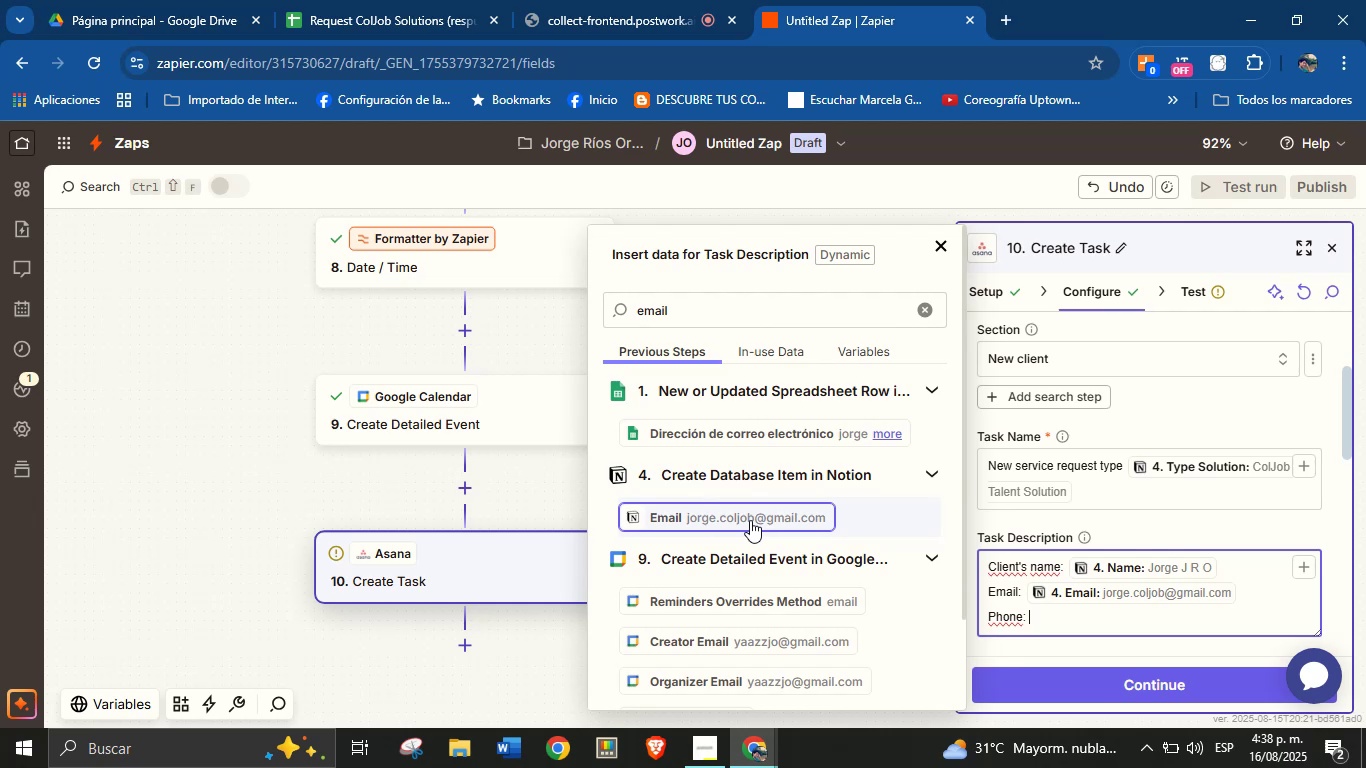 
double_click([733, 314])
 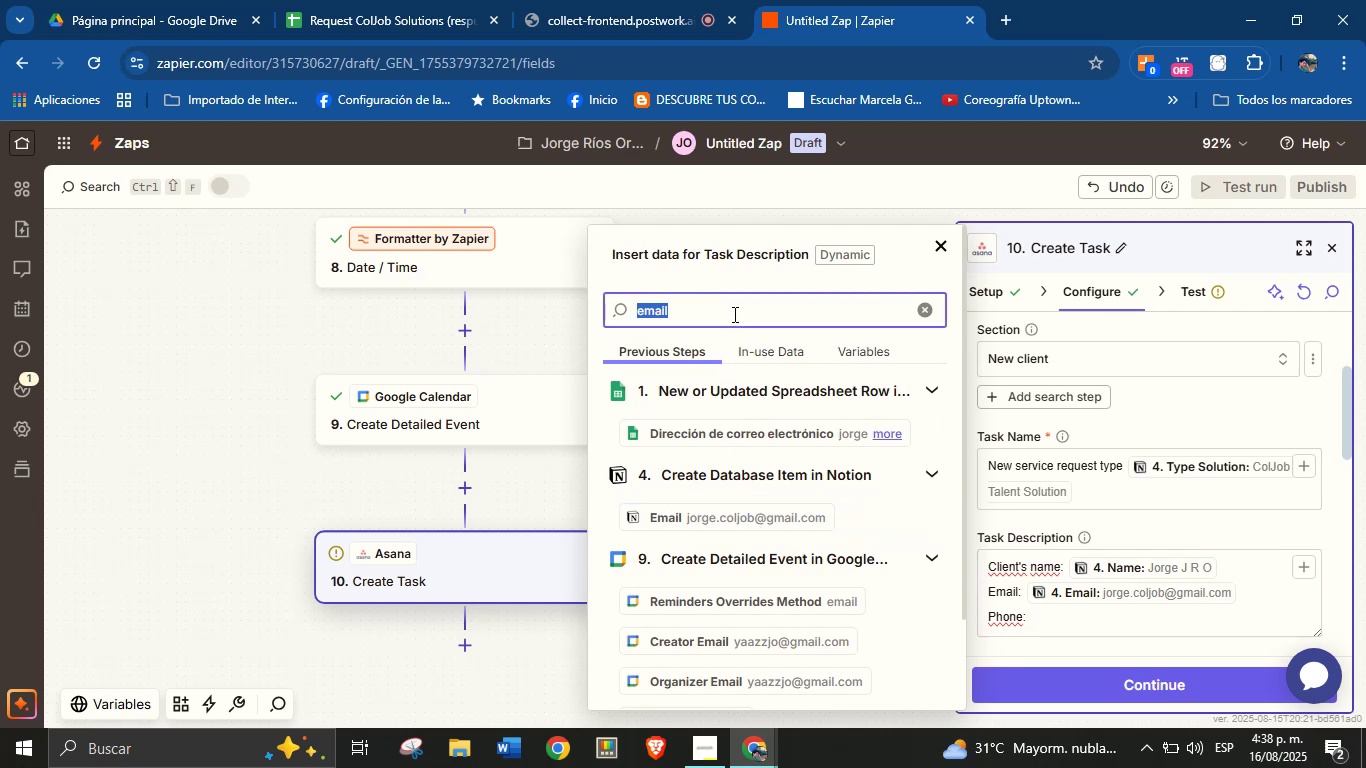 
type(phon)
 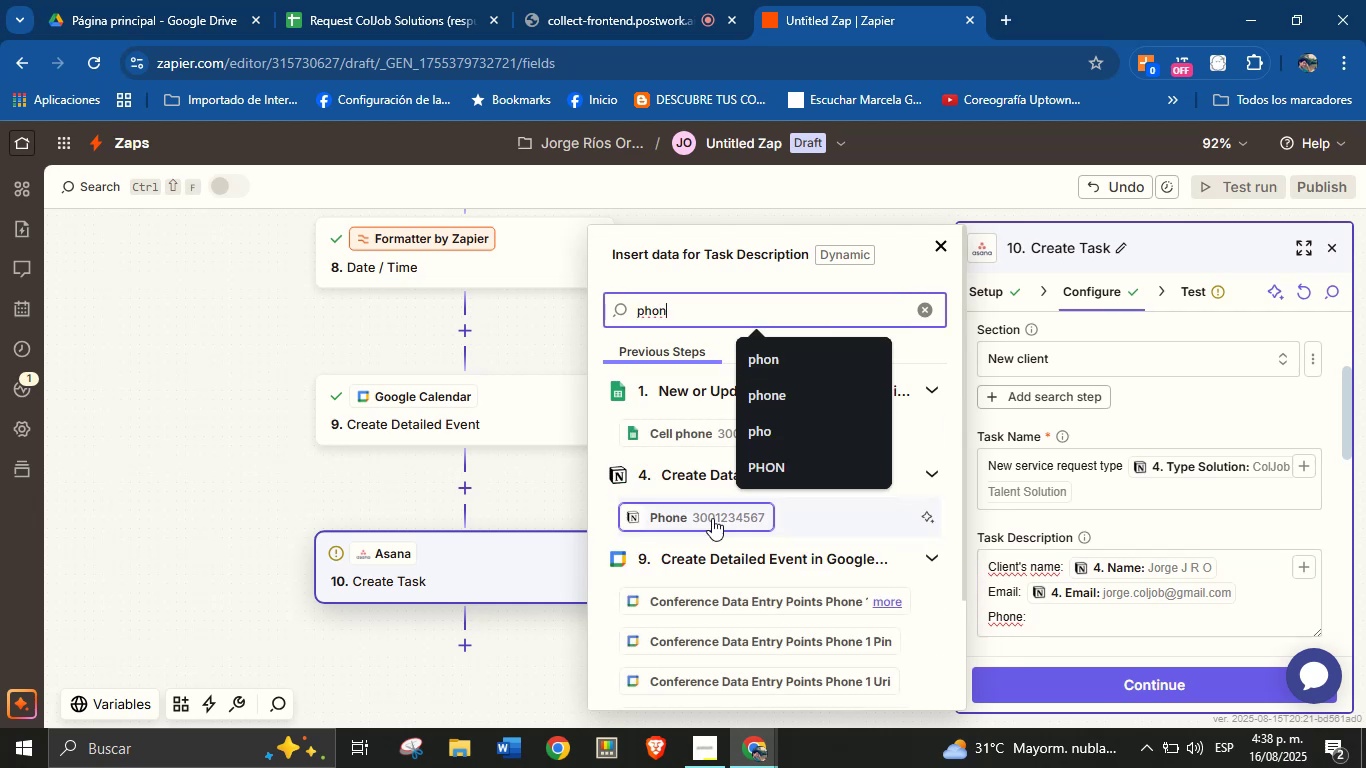 
left_click([695, 517])
 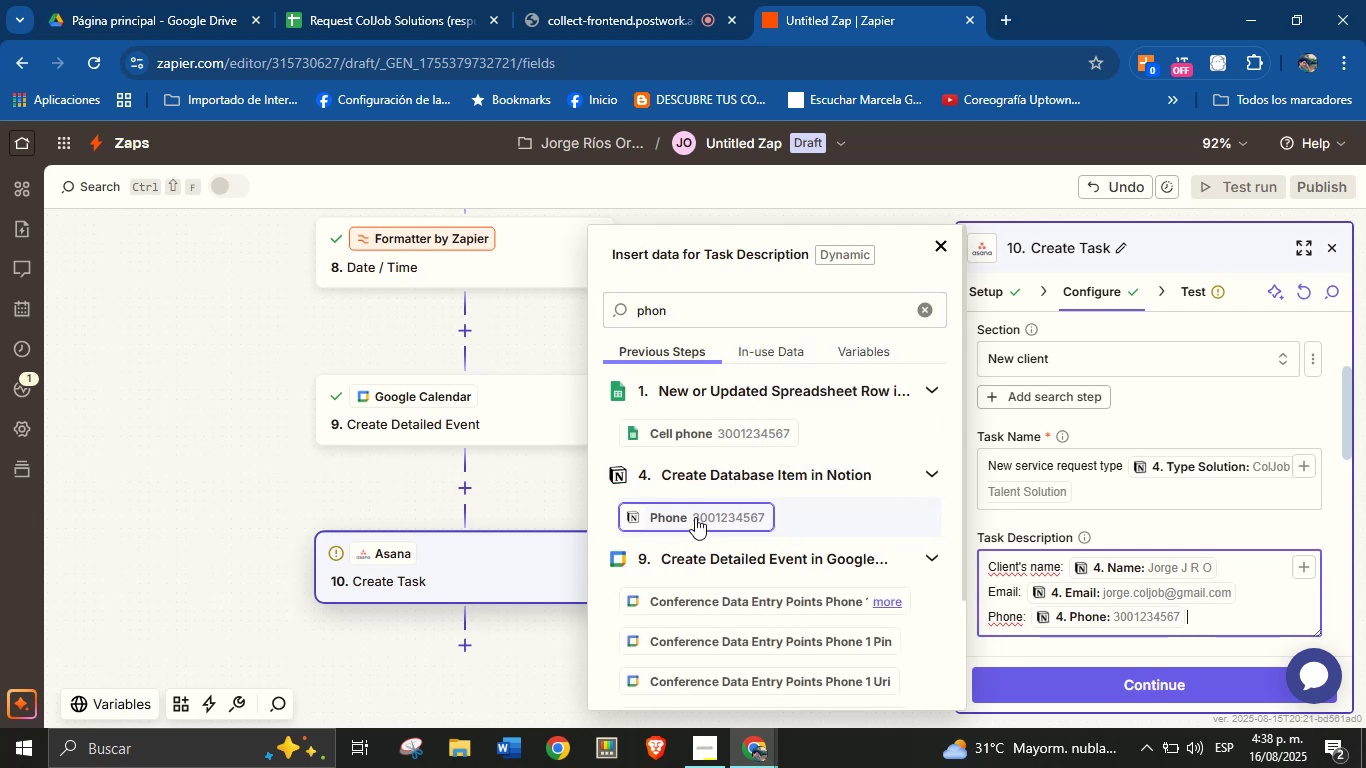 
key(Enter)
 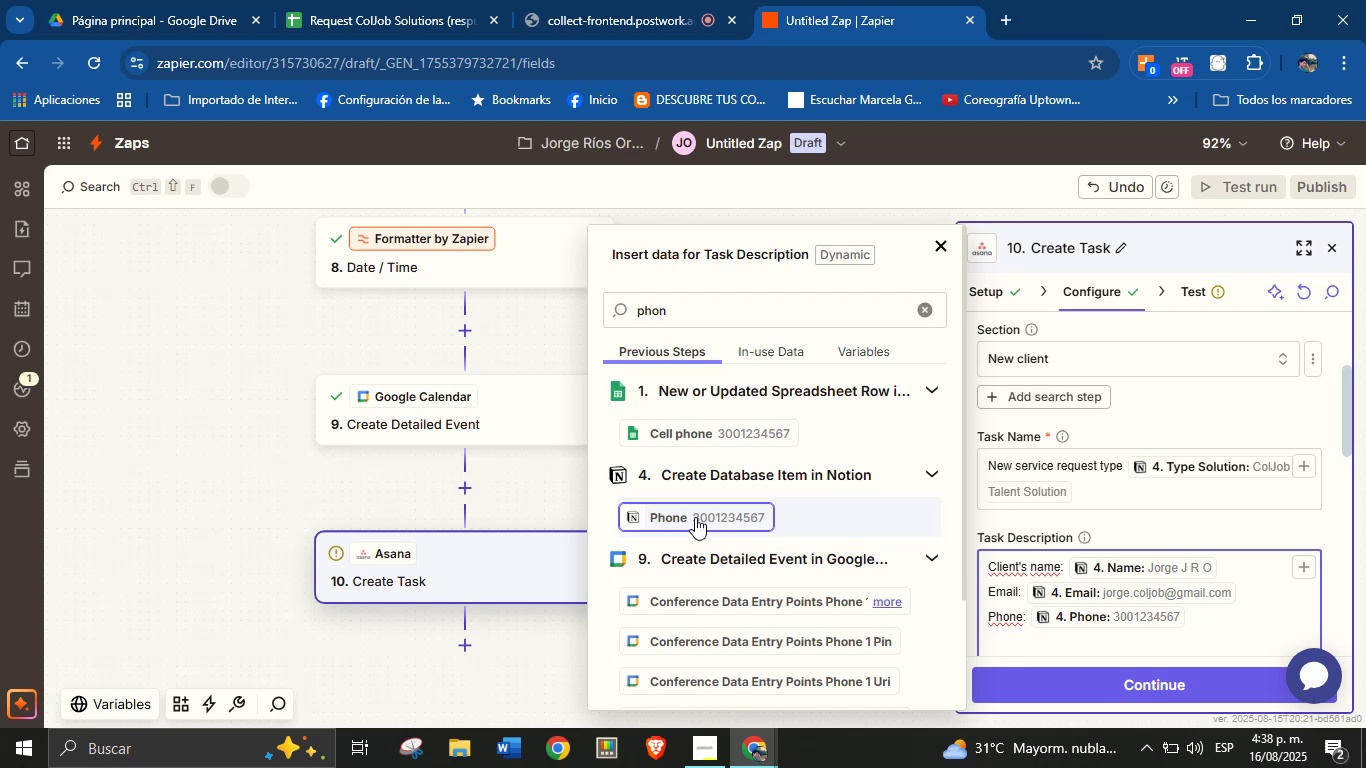 
wait(10.14)
 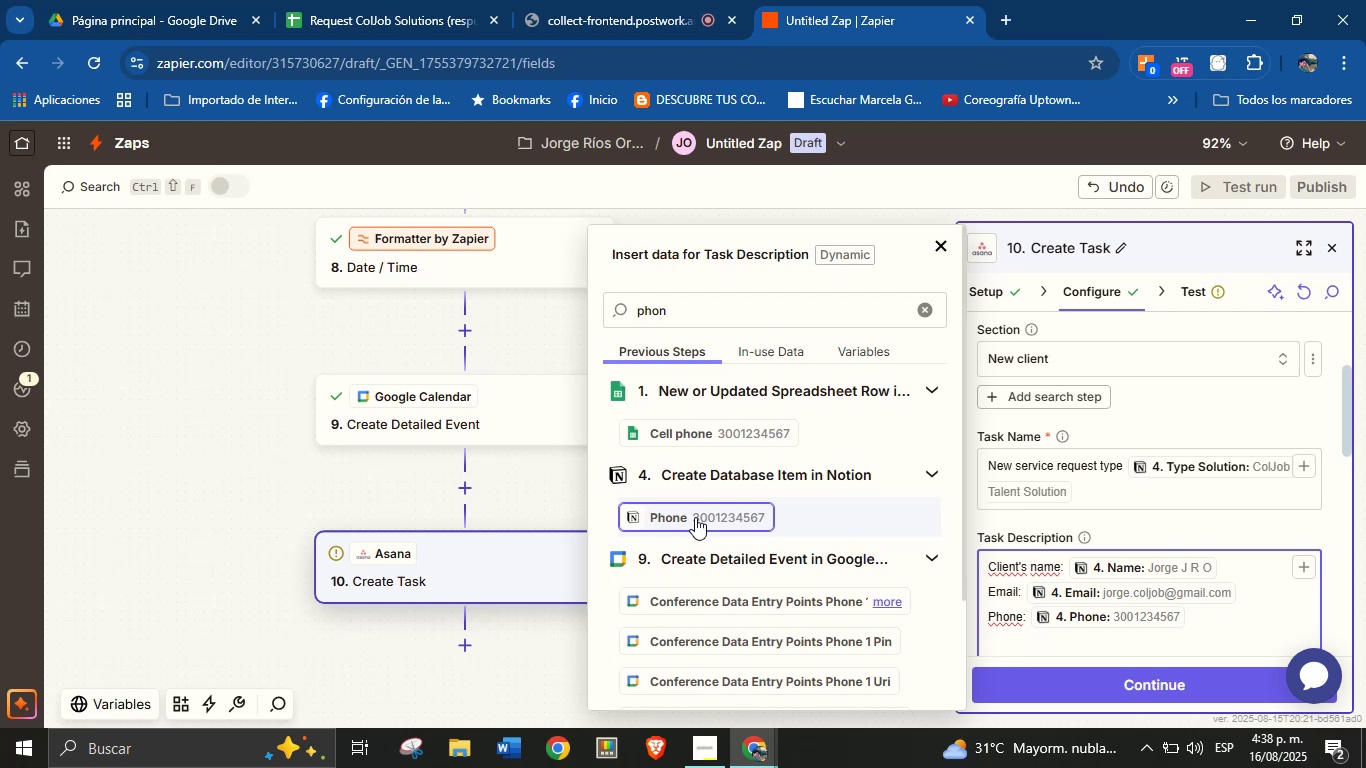 
type(Area> )
 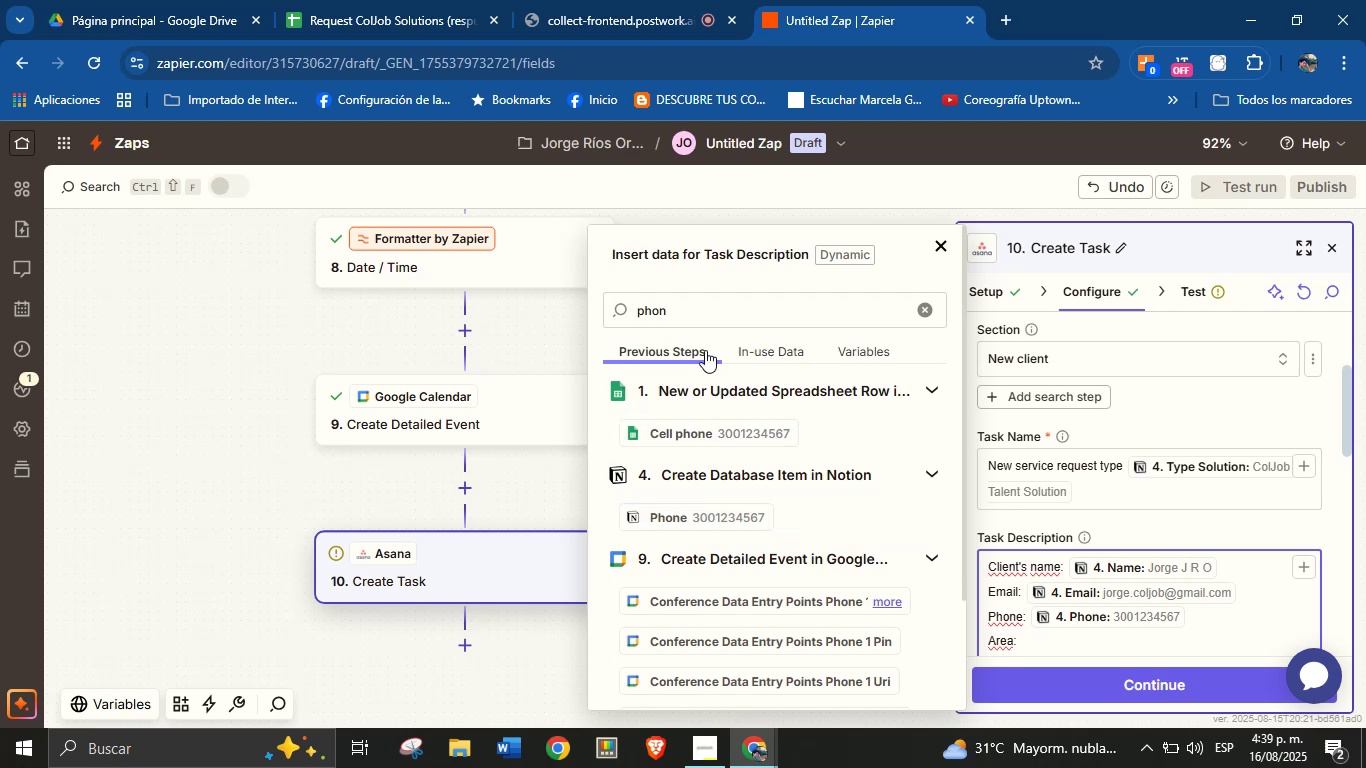 
double_click([719, 295])
 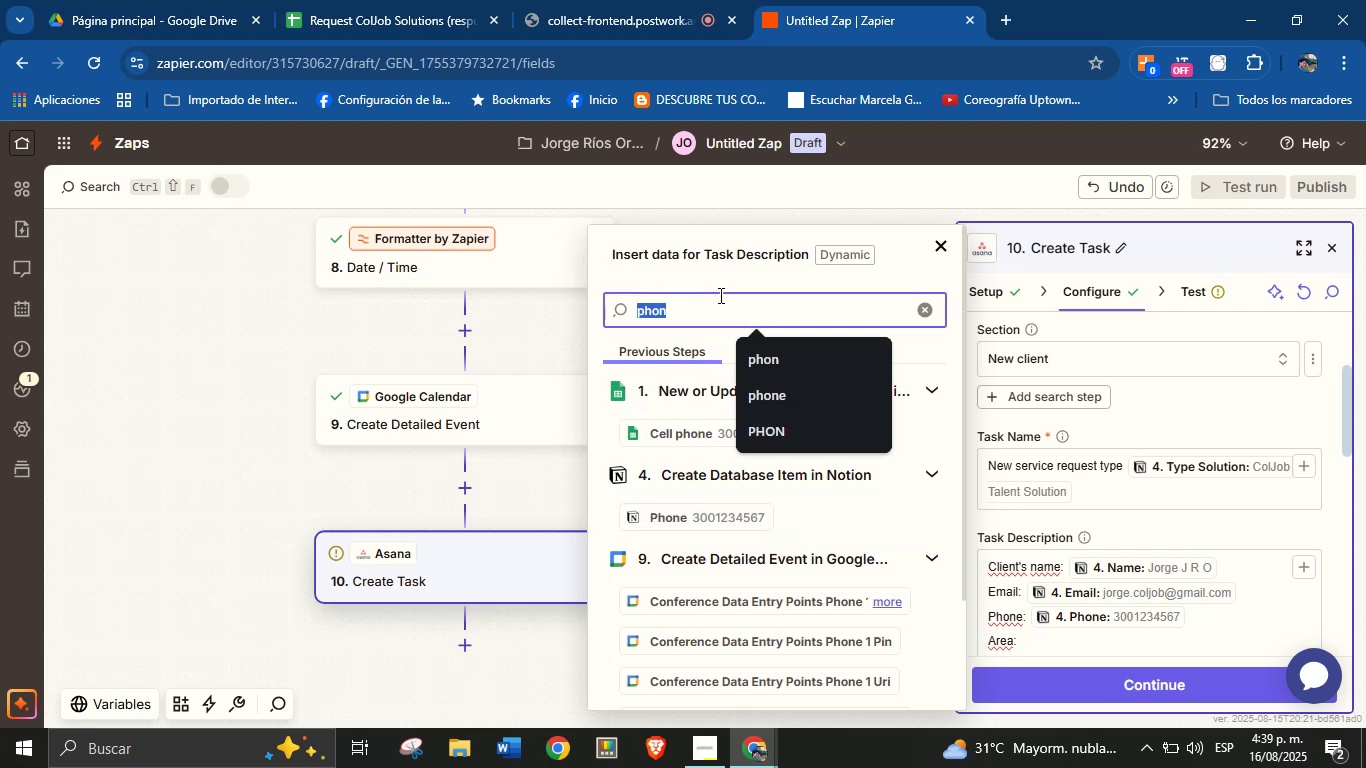 
type(area)
 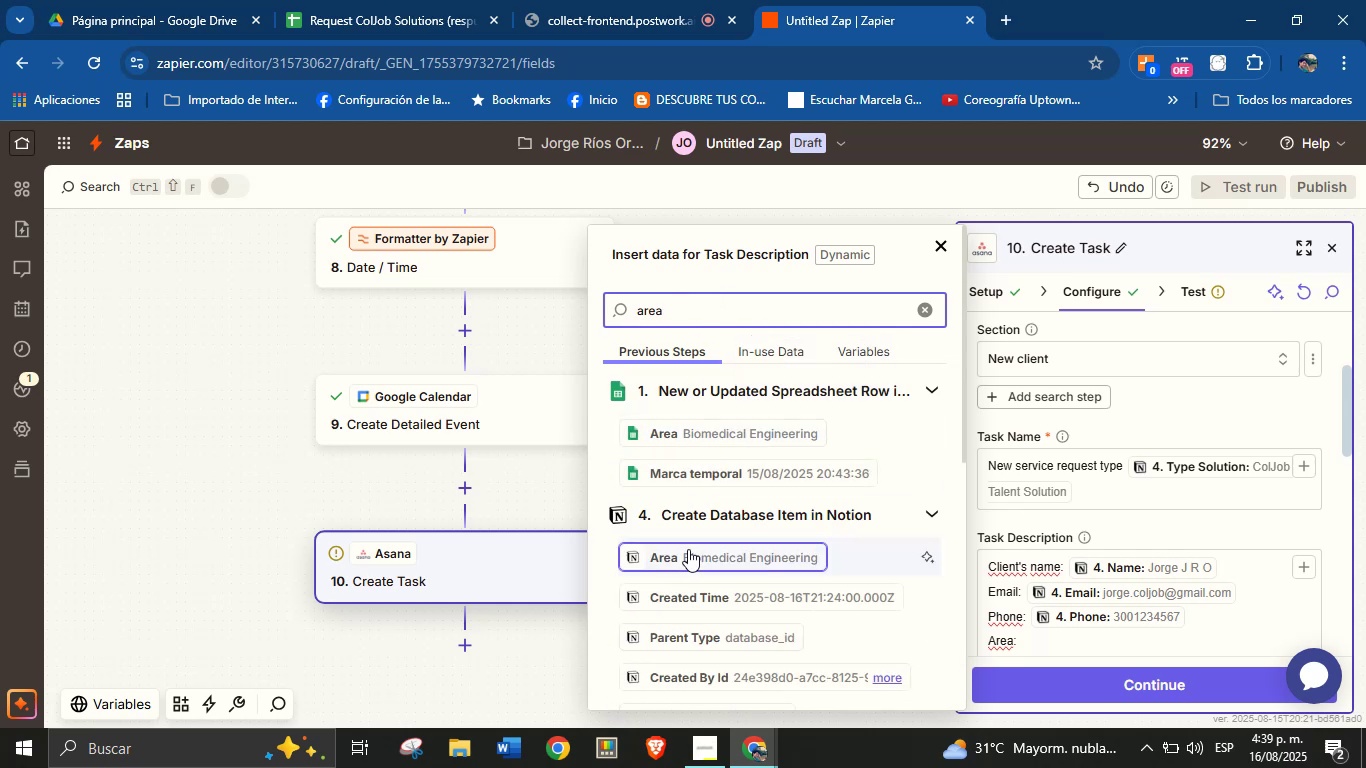 
left_click([688, 550])
 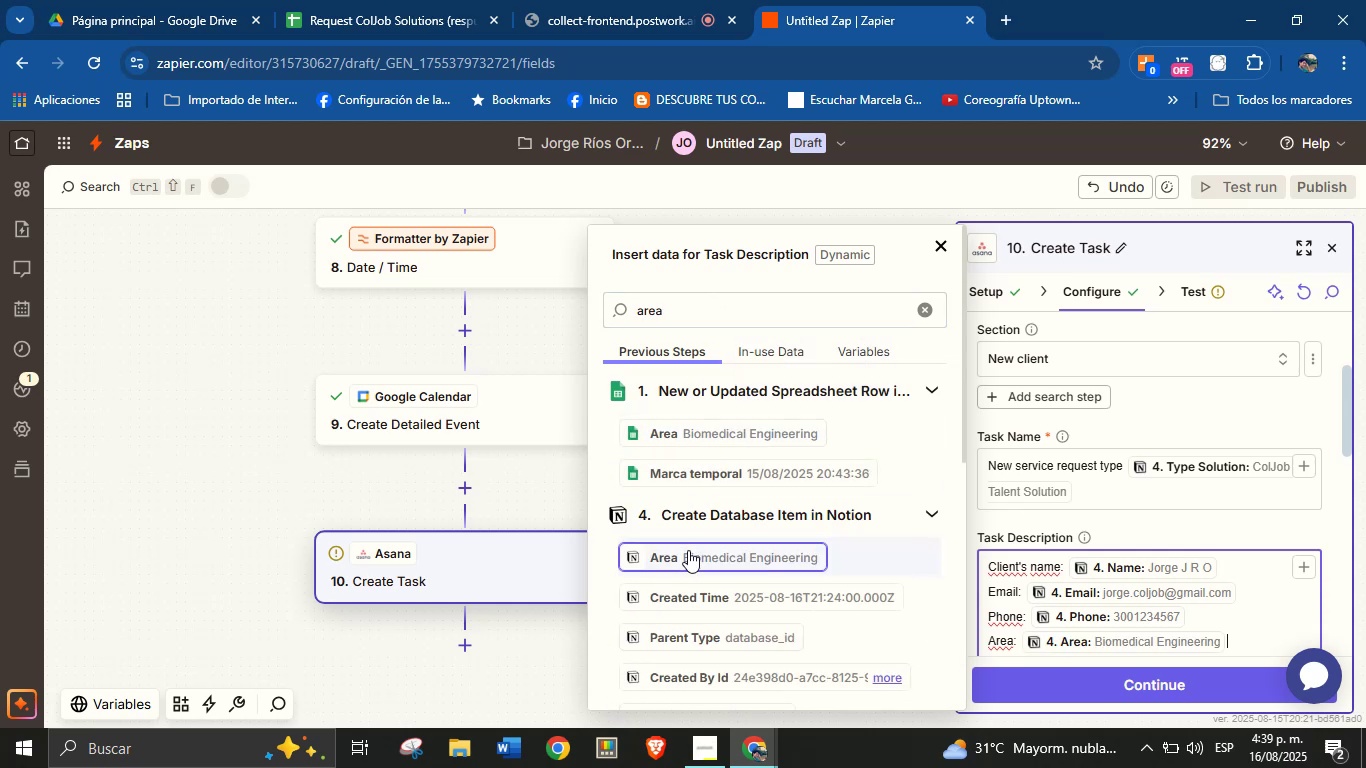 
key(Enter)
 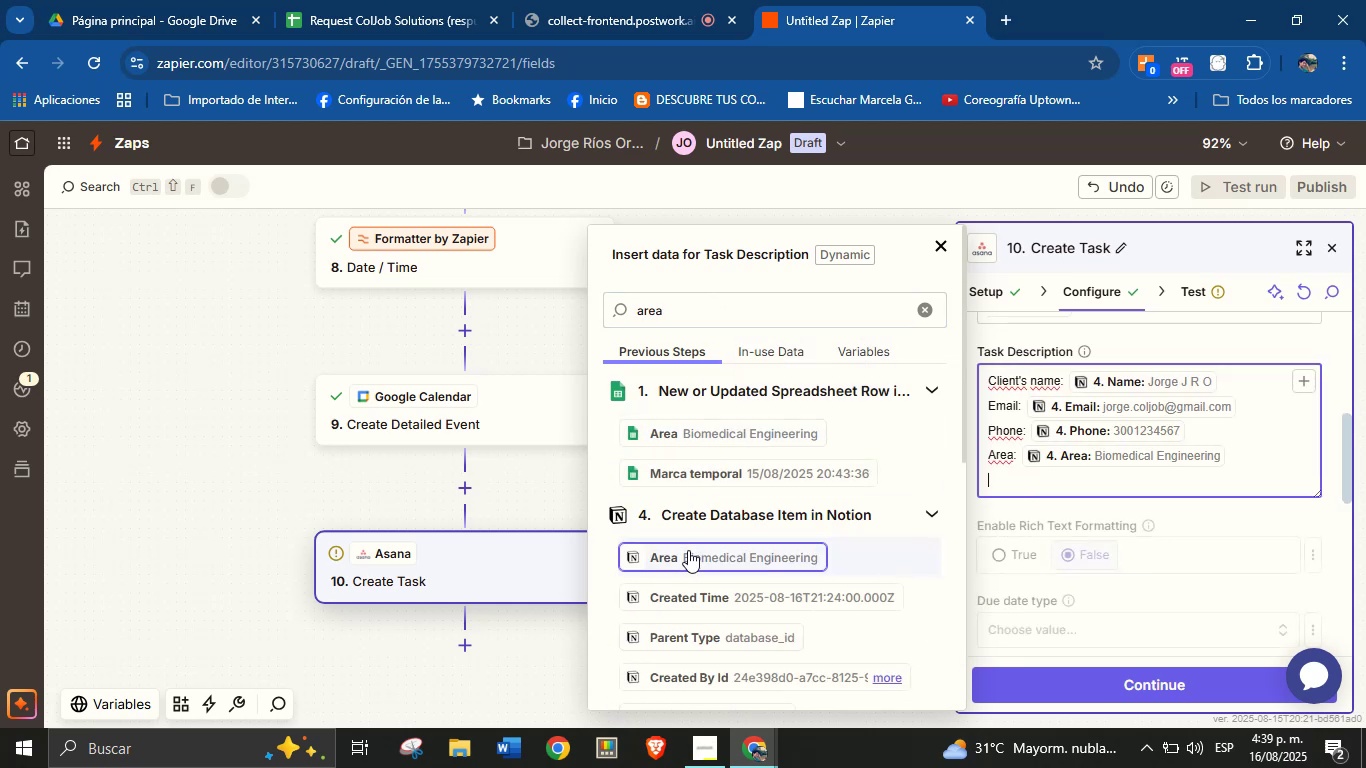 
type(Descripu)
key(Backspace)
type(tion> )
 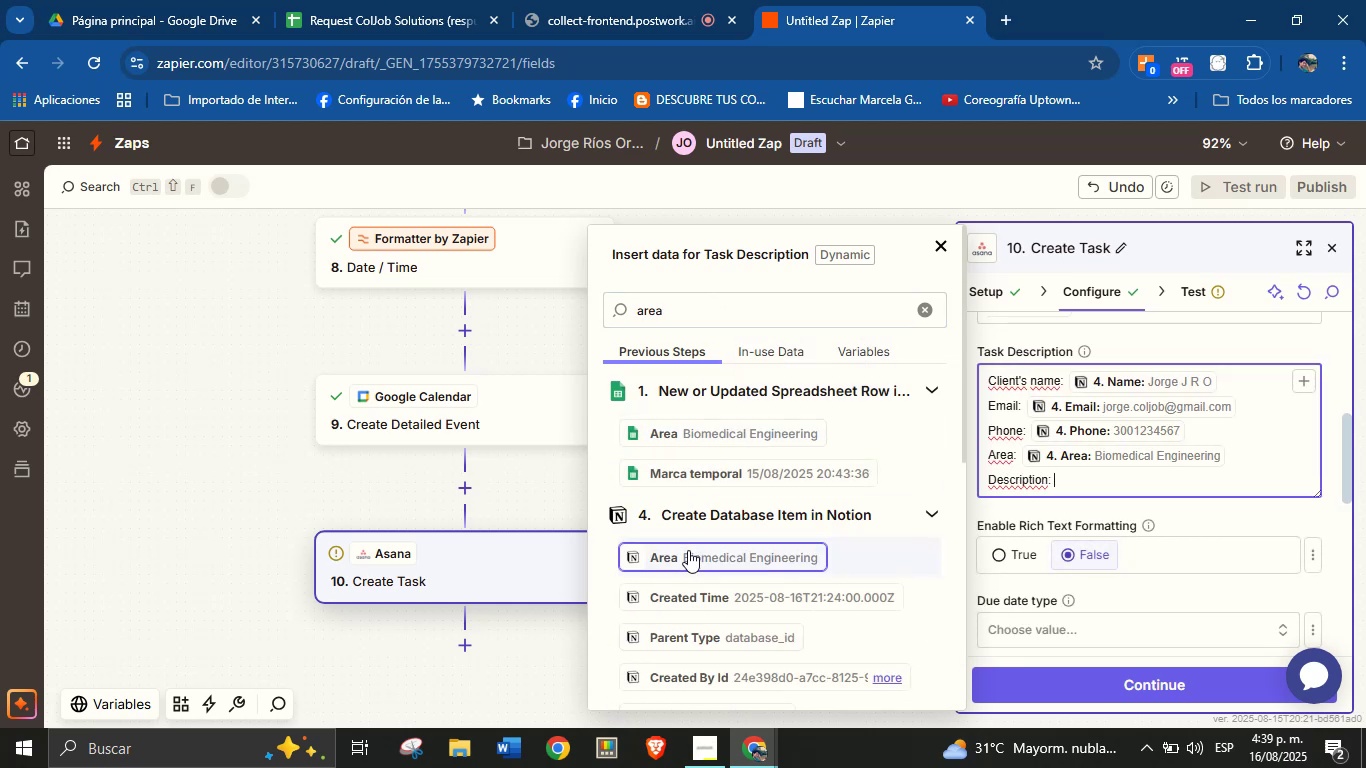 
double_click([703, 308])
 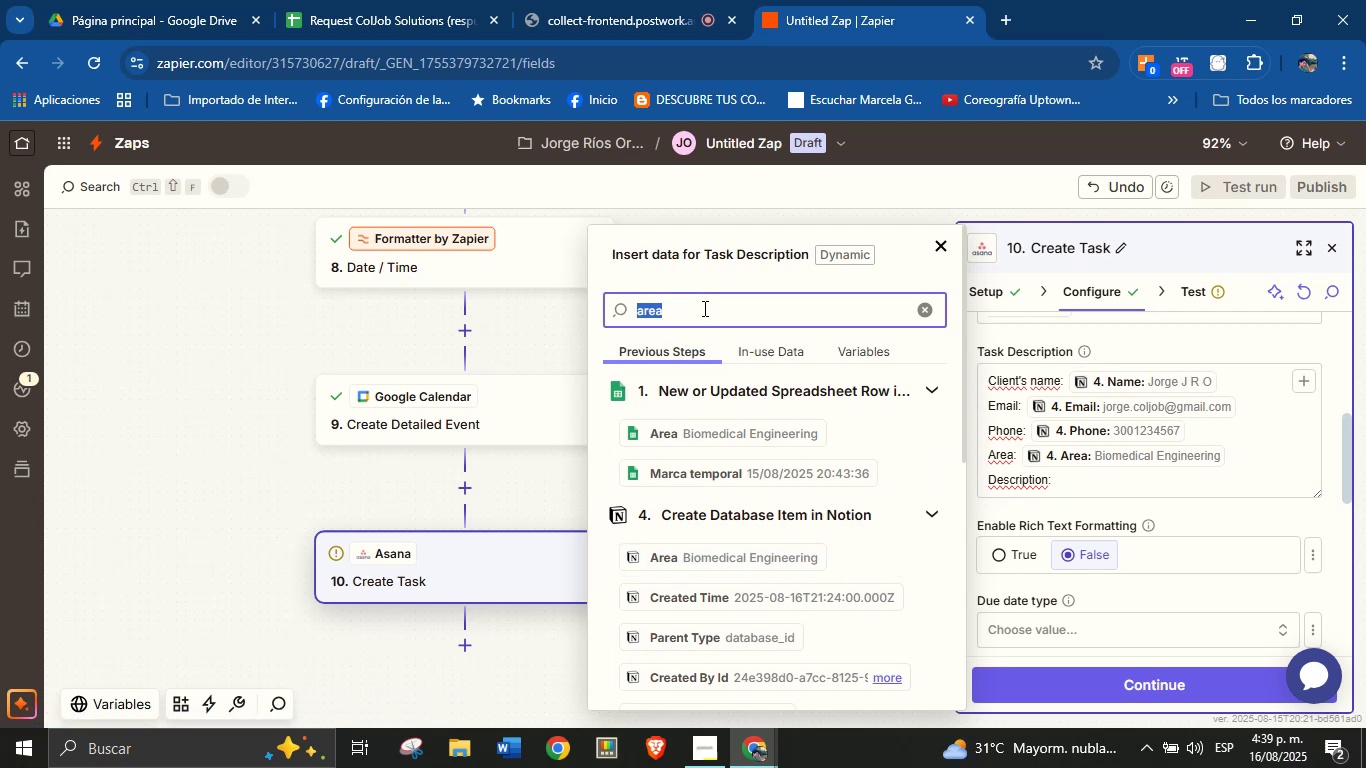 
type(descr)
 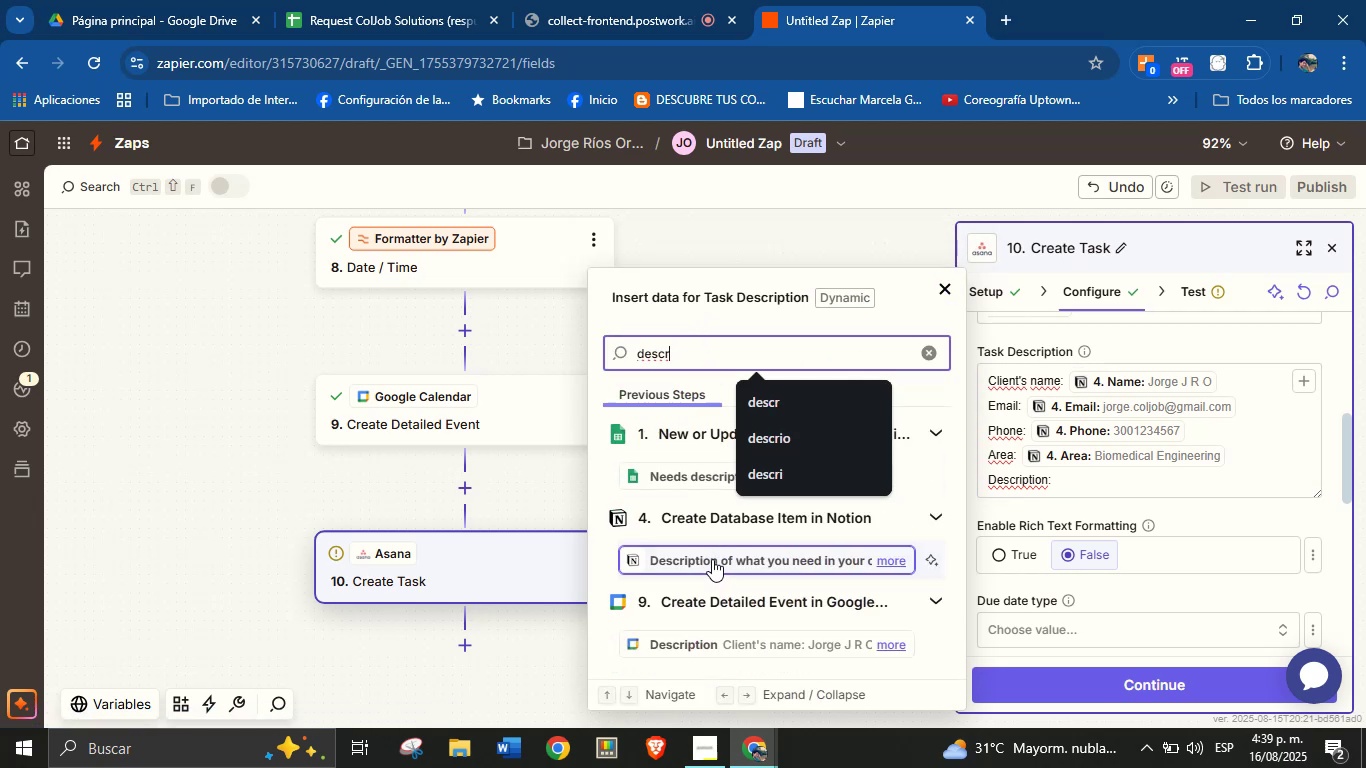 
left_click([712, 559])
 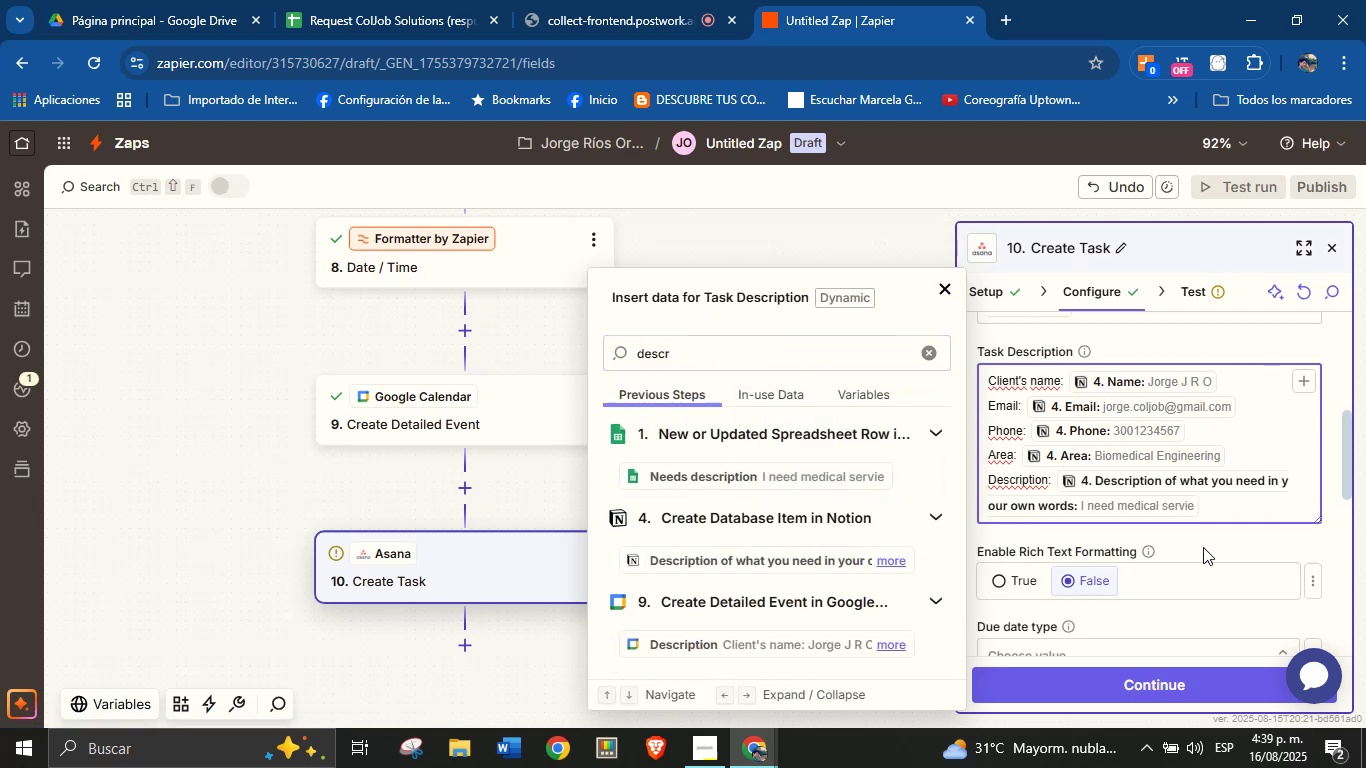 
left_click([1203, 547])
 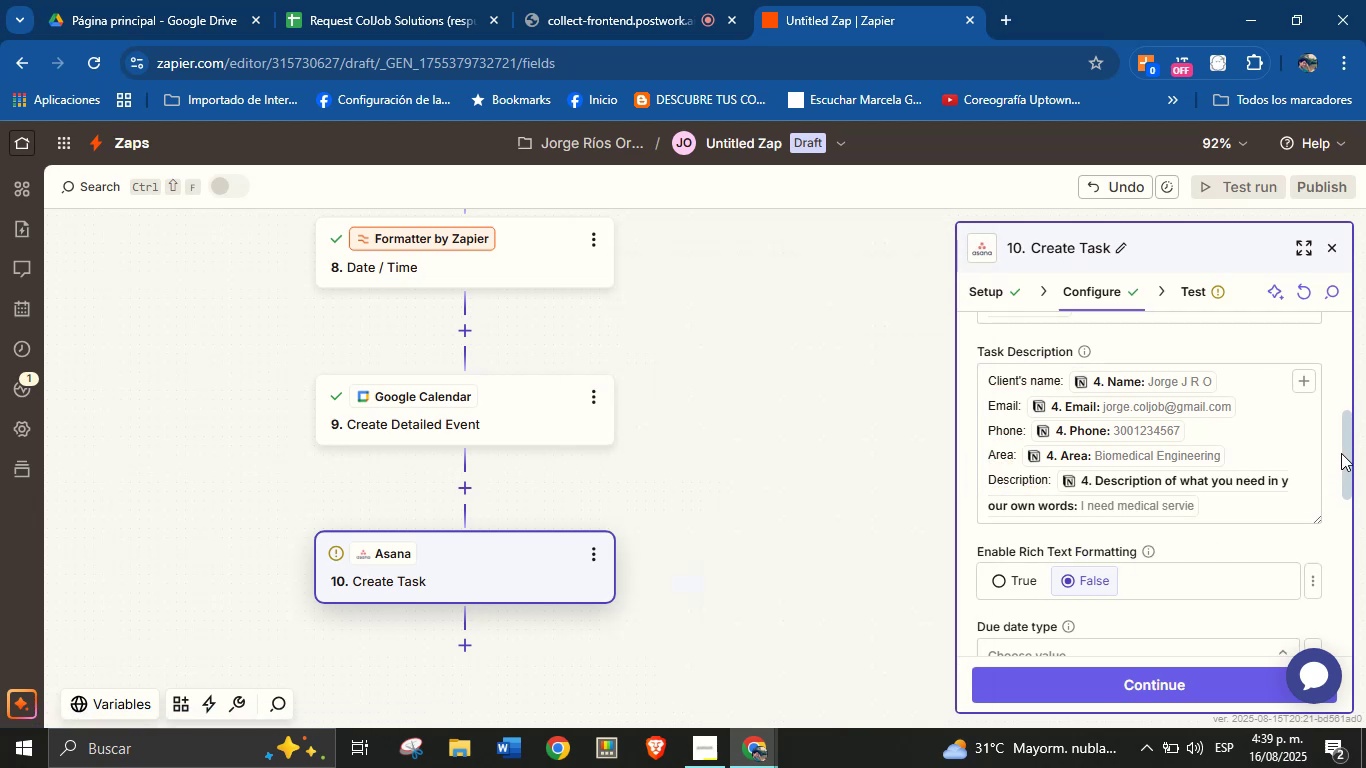 
left_click_drag(start_coordinate=[1345, 450], to_coordinate=[1315, 450])
 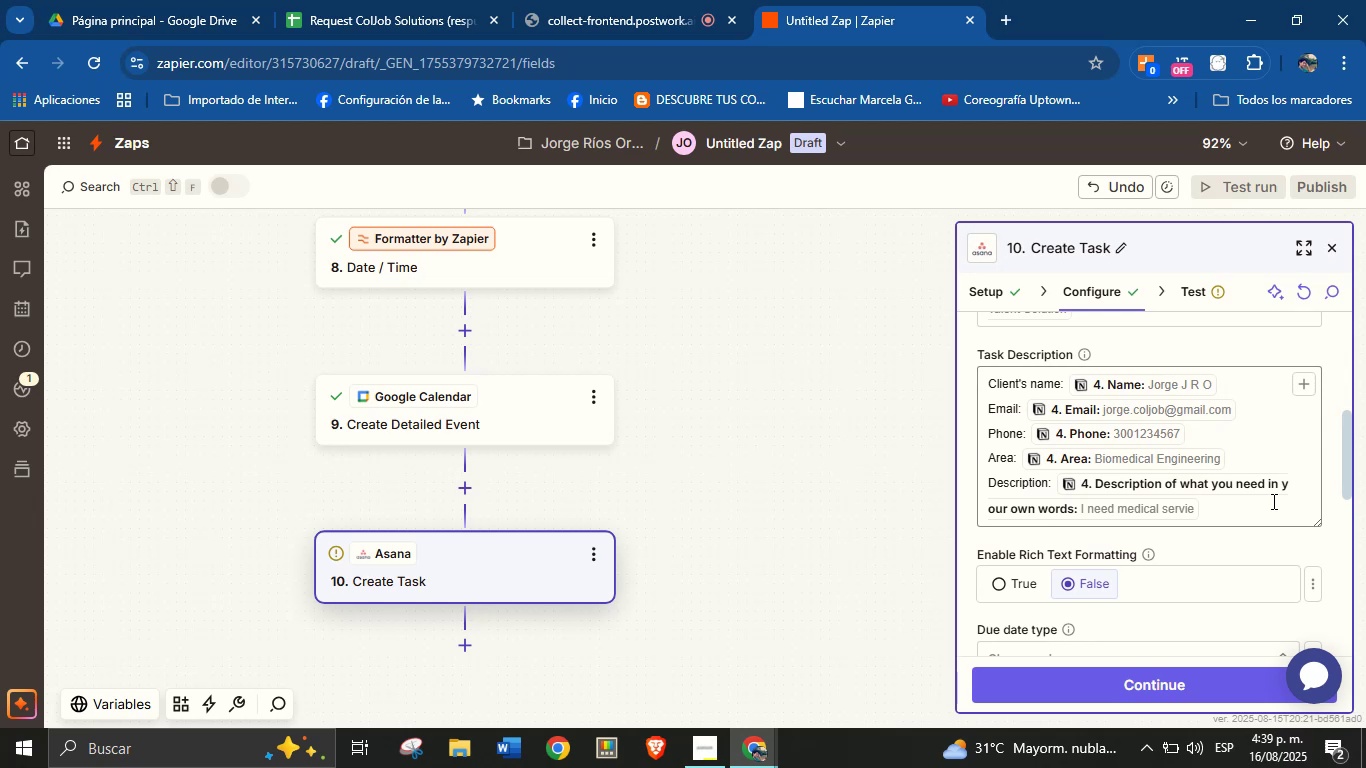 
left_click([1272, 503])
 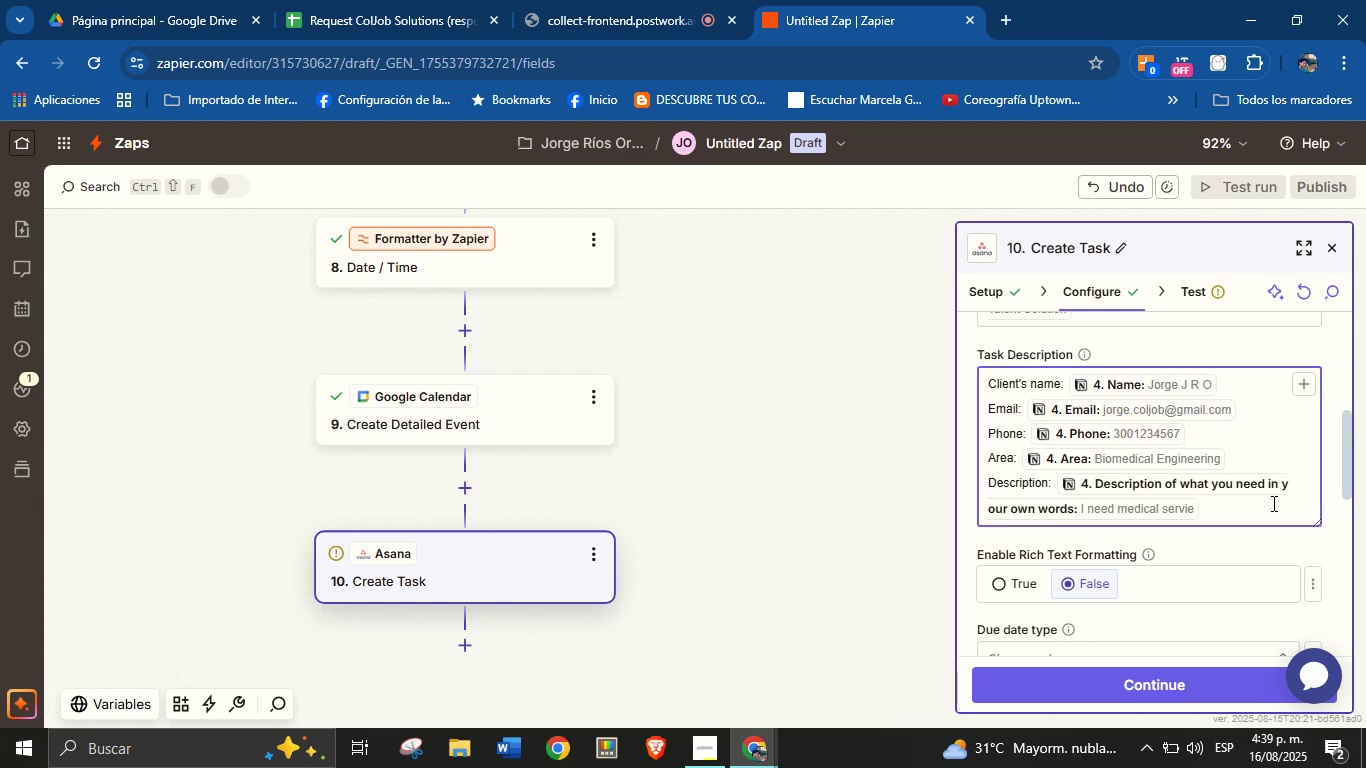 
key(Enter)
 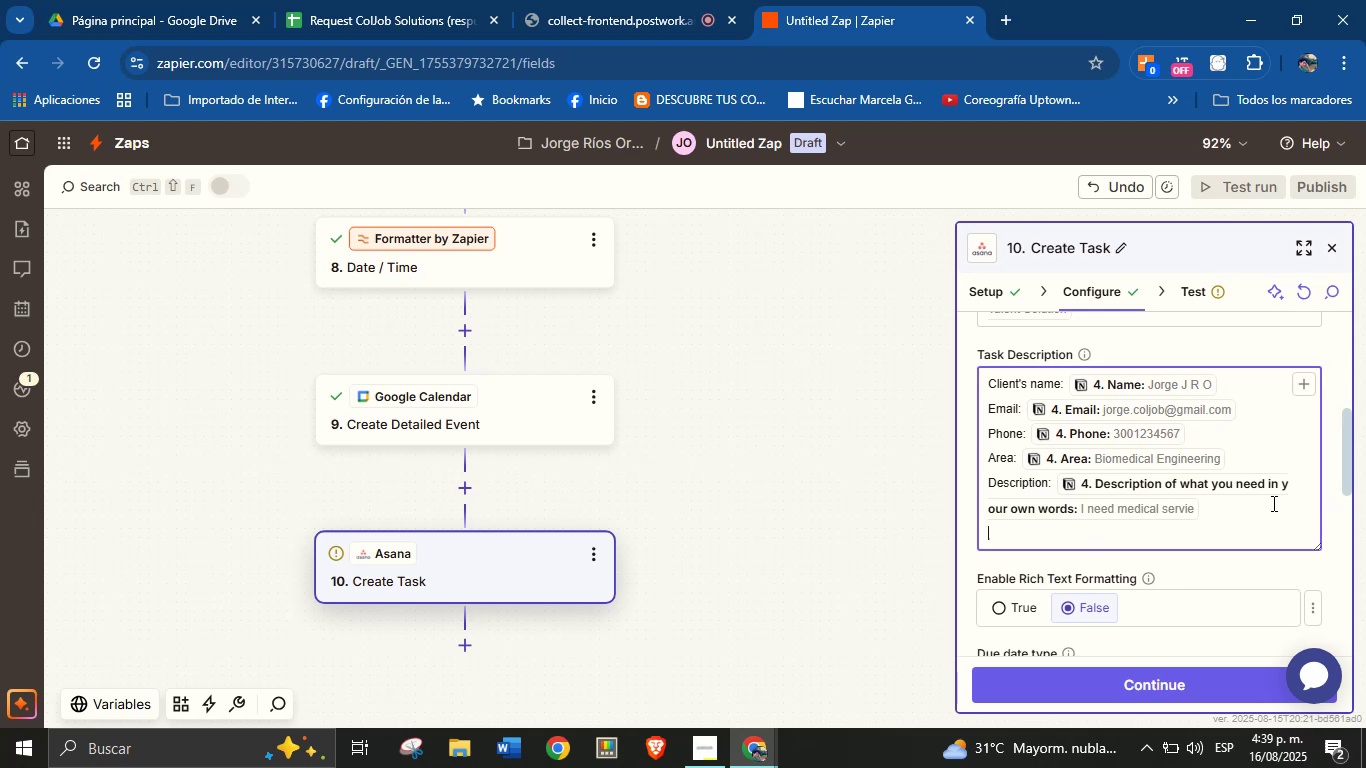 
type(Eev)
 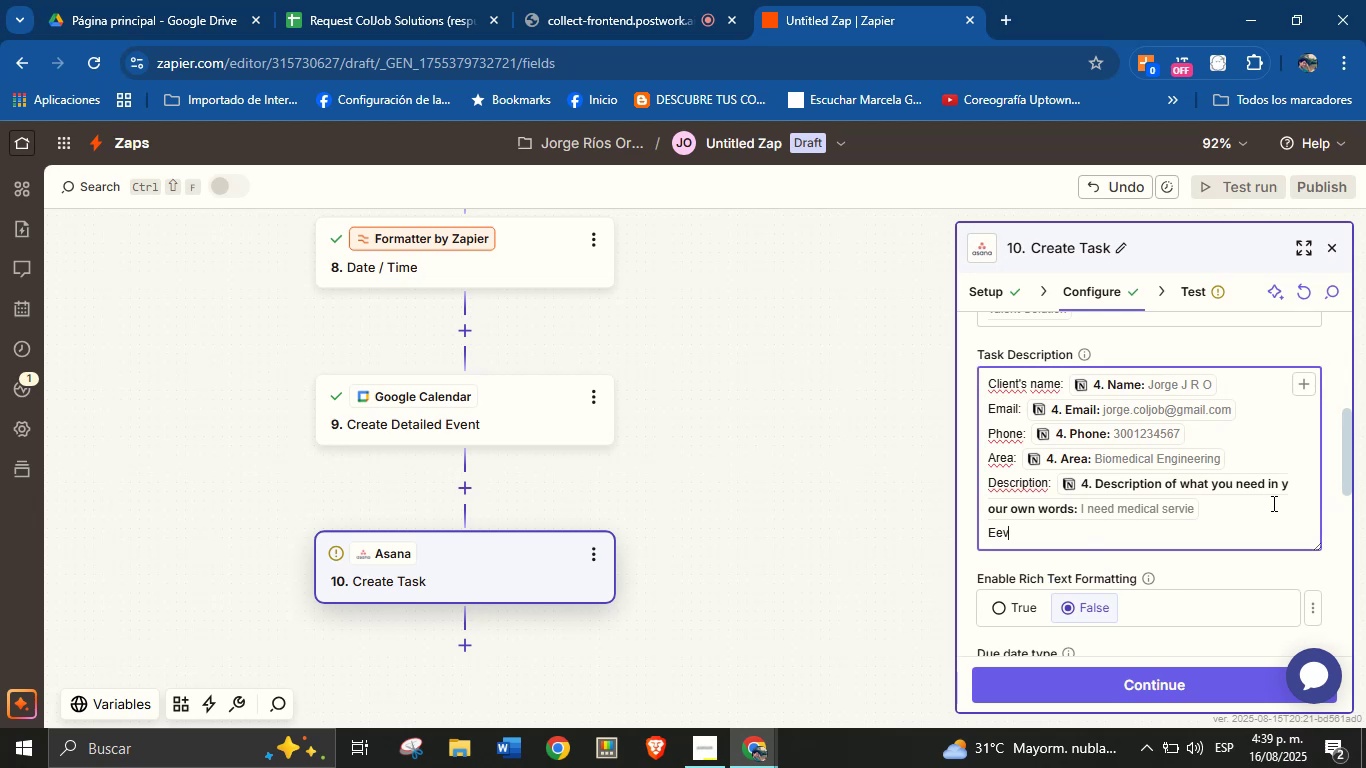 
key(Enter)
 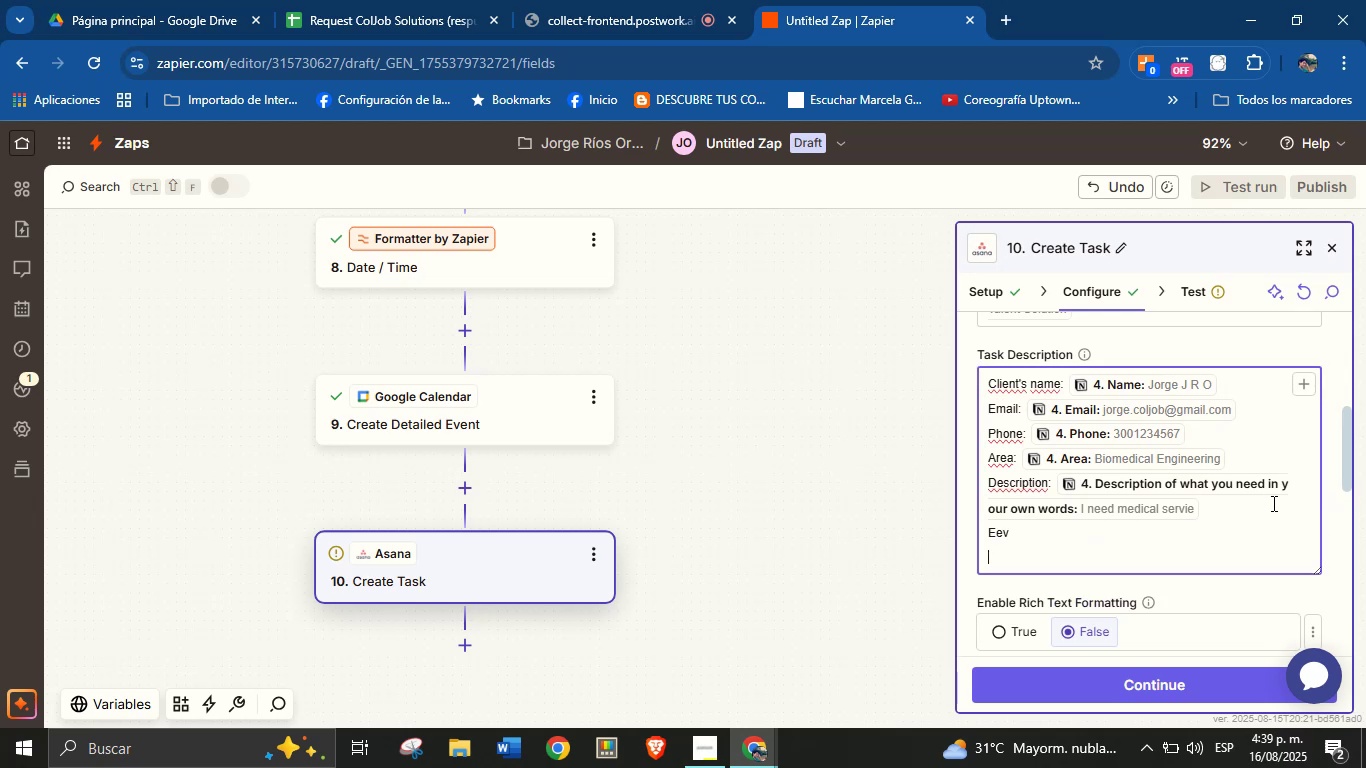 
key(Backspace)
key(Backspace)
key(Backspace)
type(vent> )
 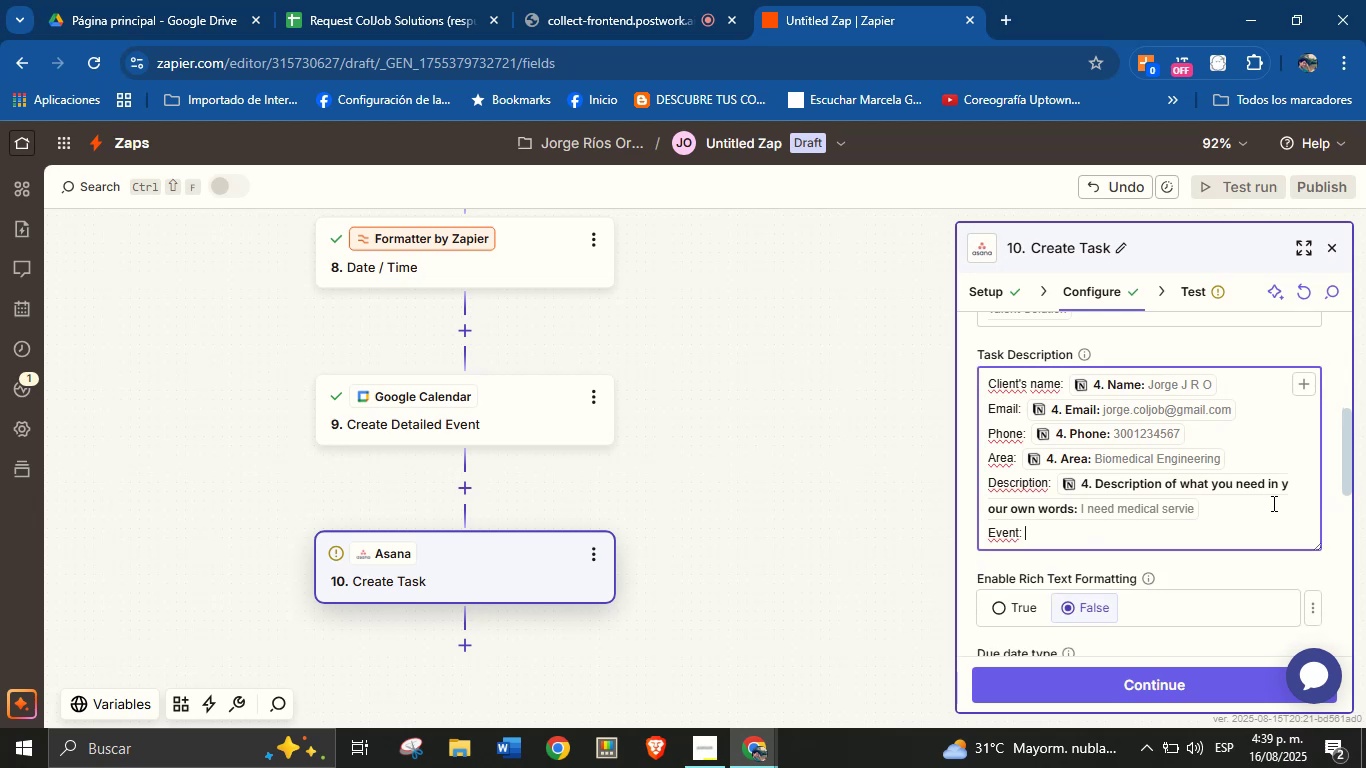 
left_click([1303, 393])
 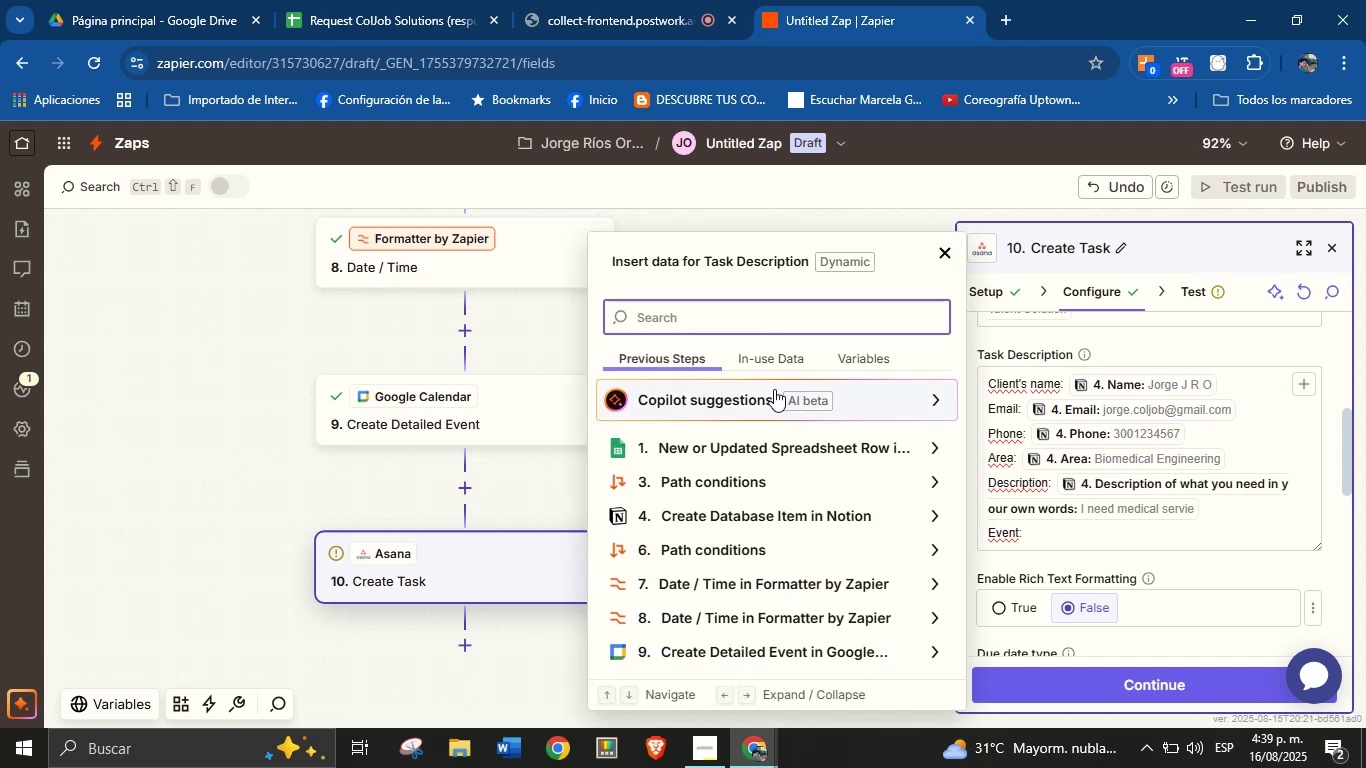 
type(event)
 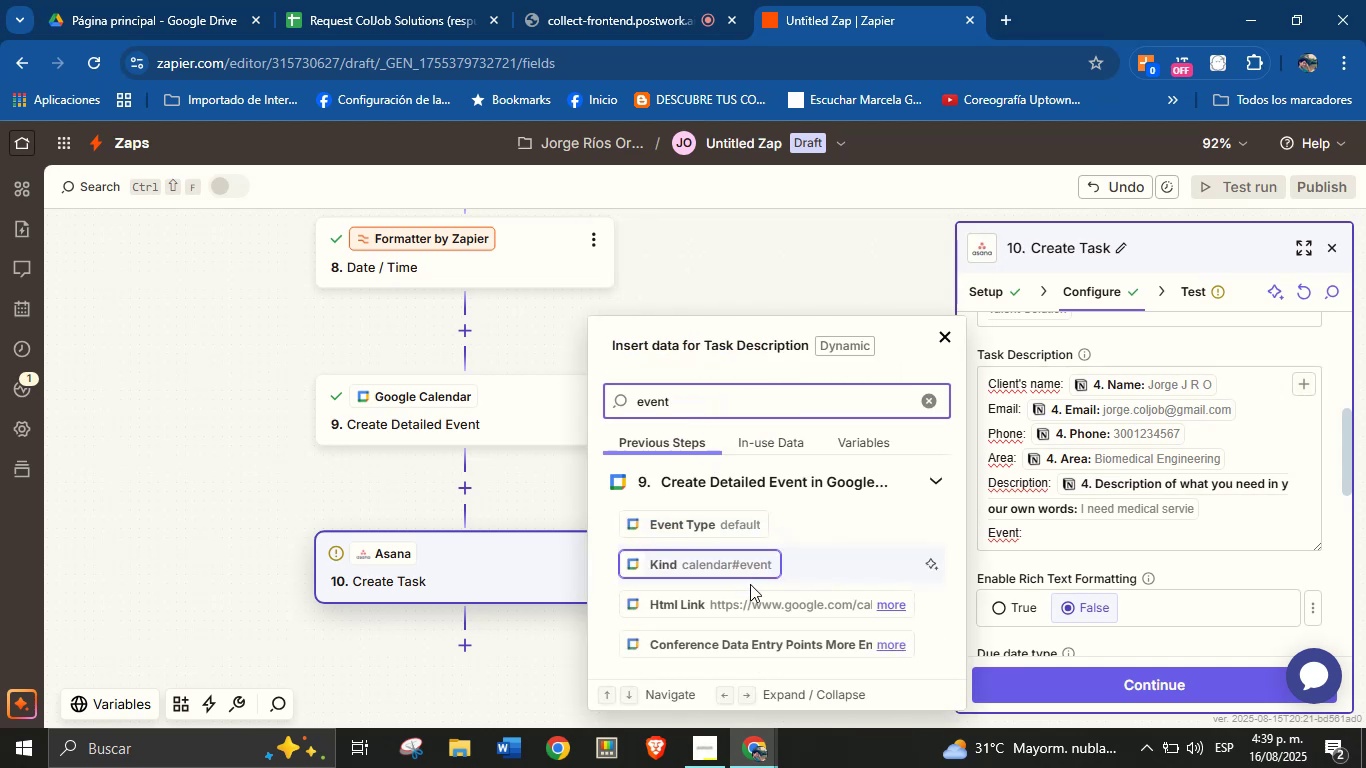 
left_click([751, 600])
 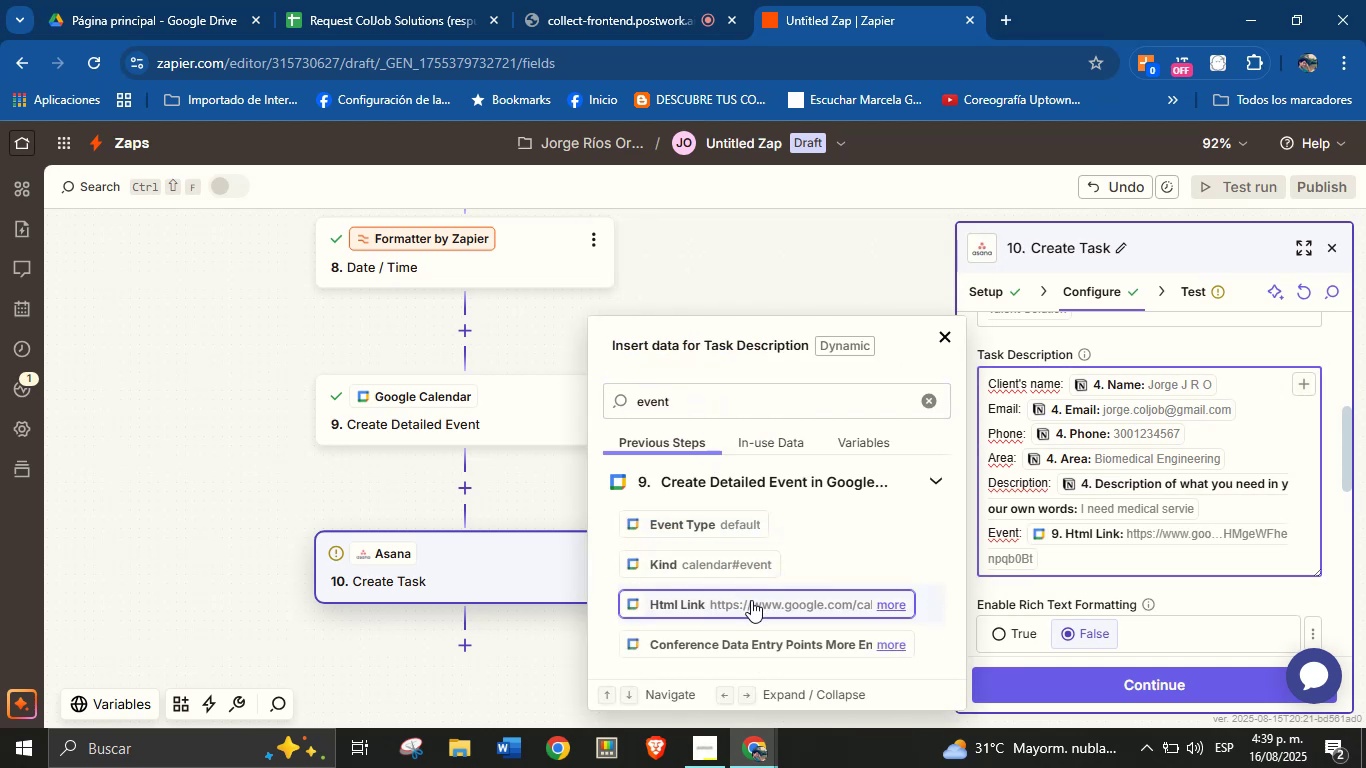 
key(Enter)
 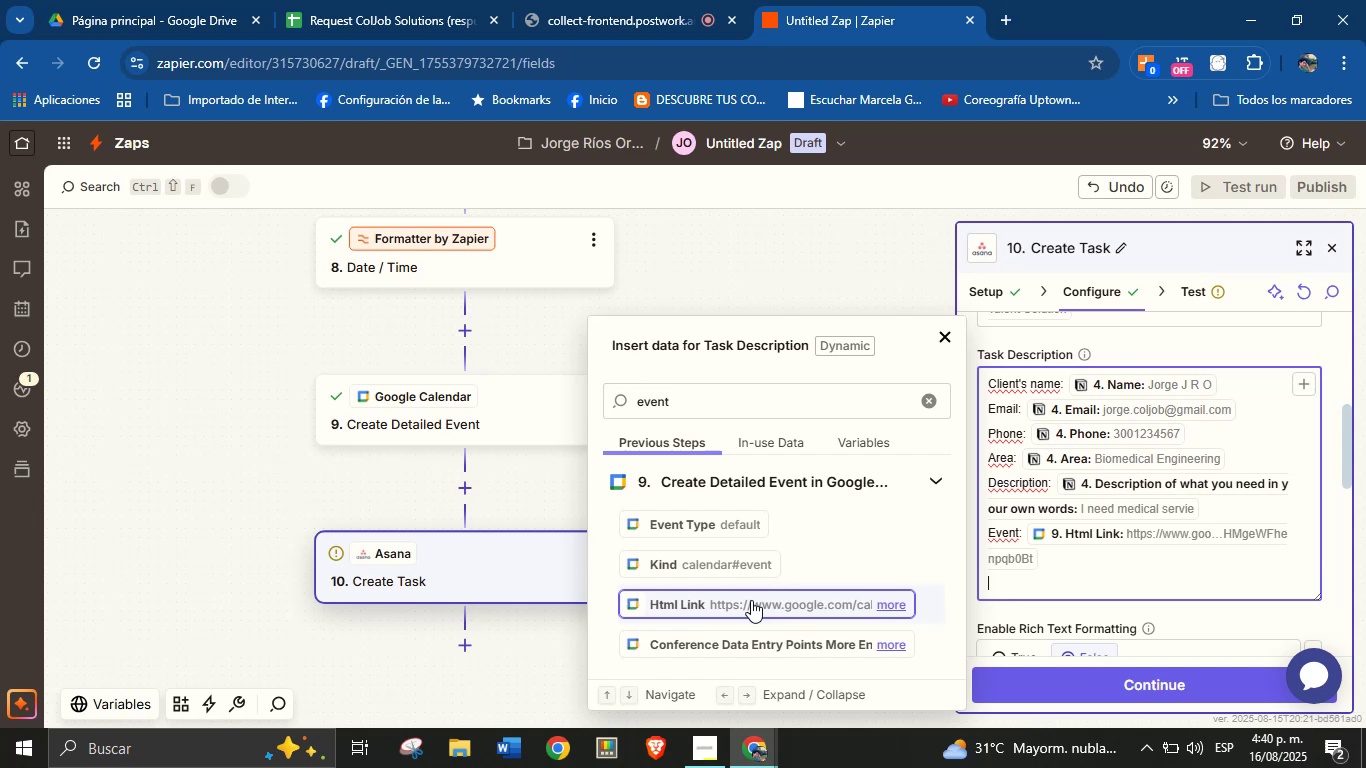 
wait(23.34)
 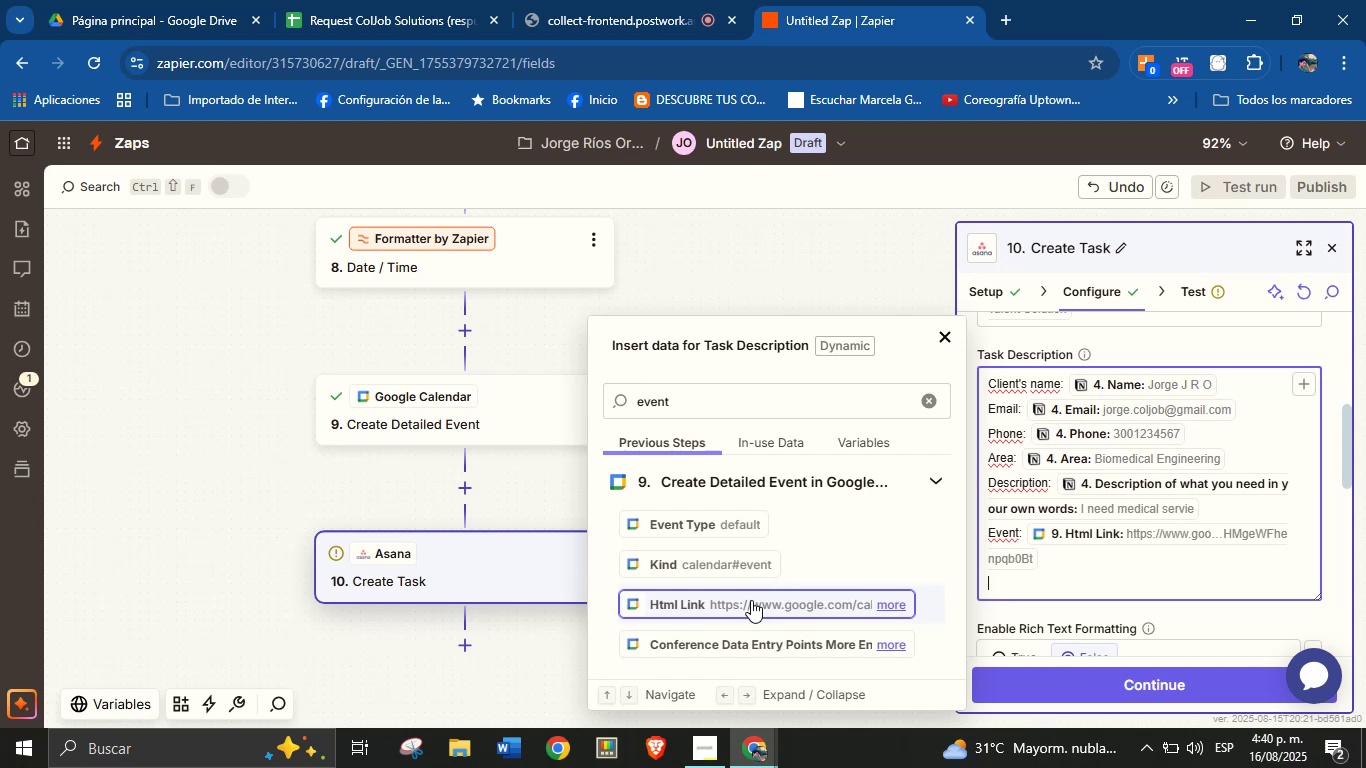 
double_click([709, 400])
 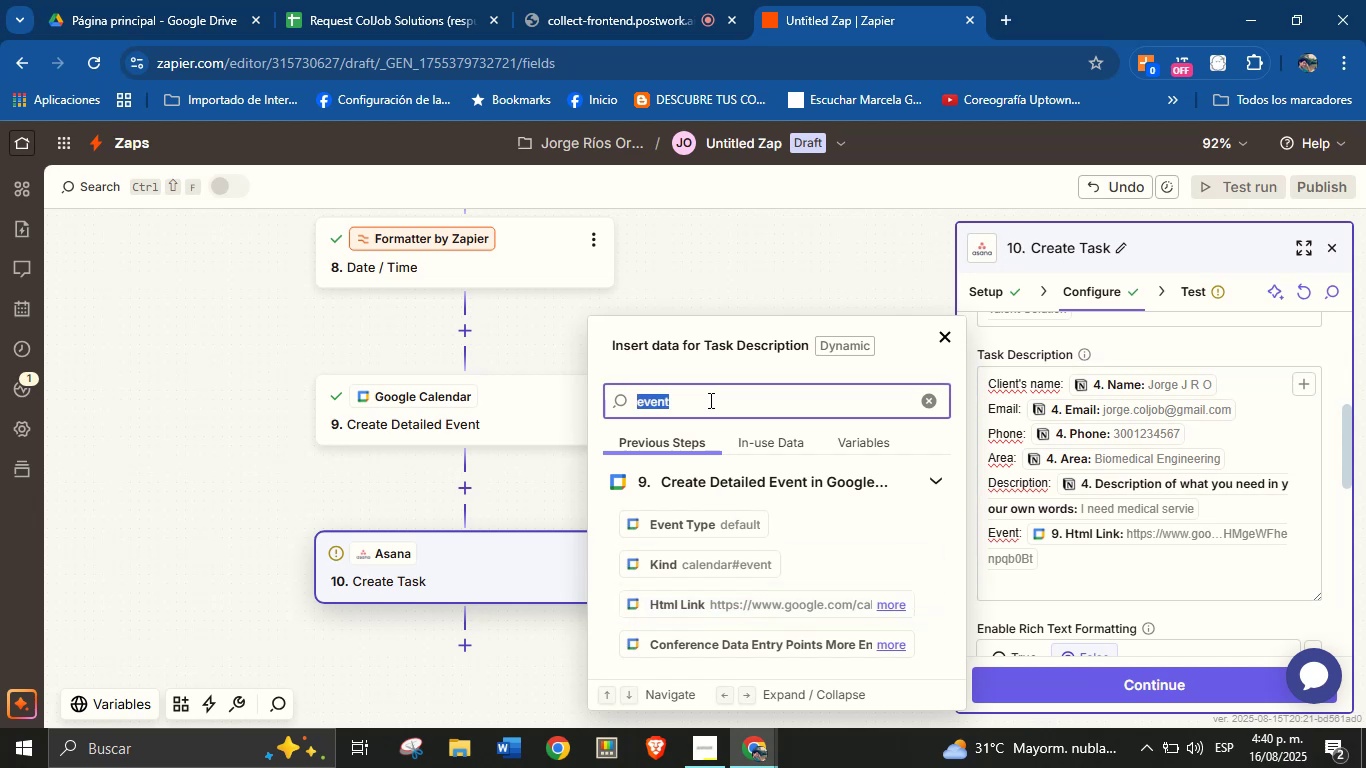 
type(Meeting date )
key(Backspace)
key(Backspace)
 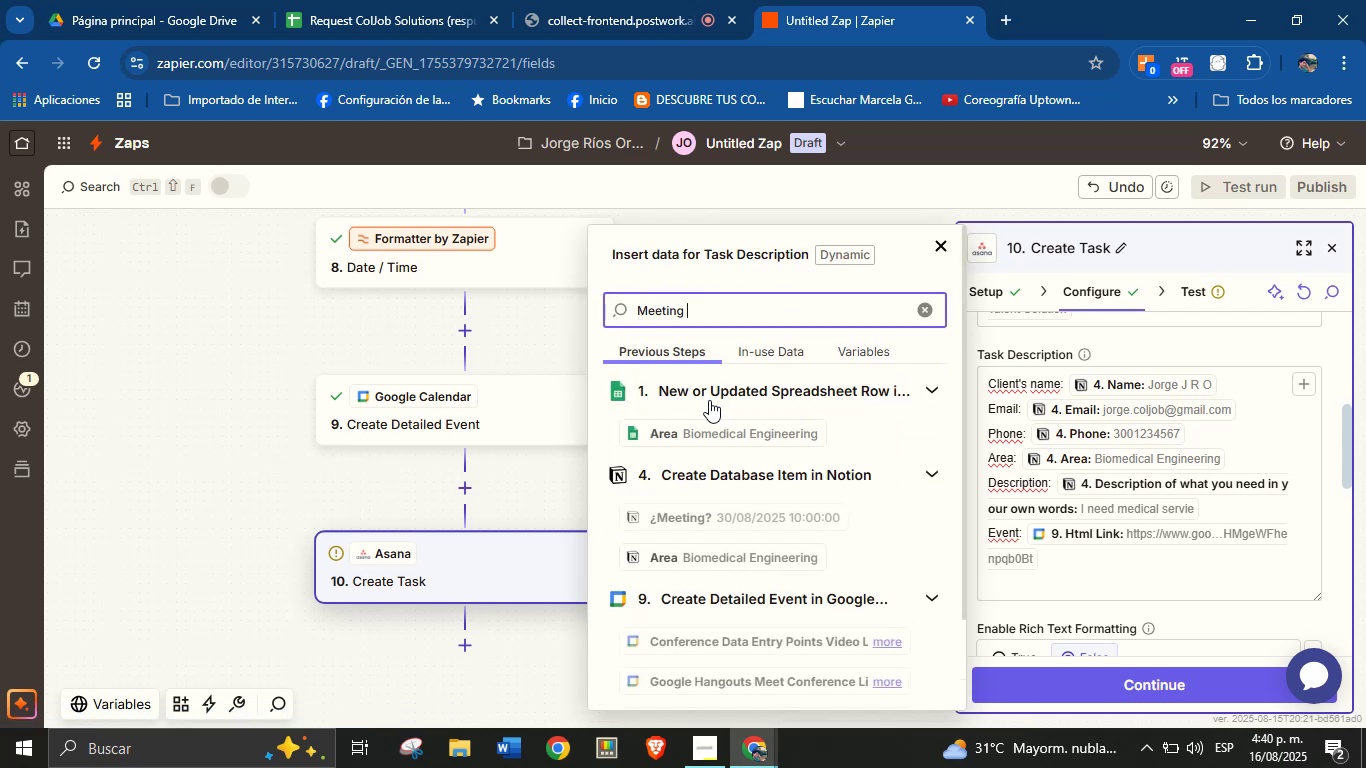 
left_click([1036, 581])
 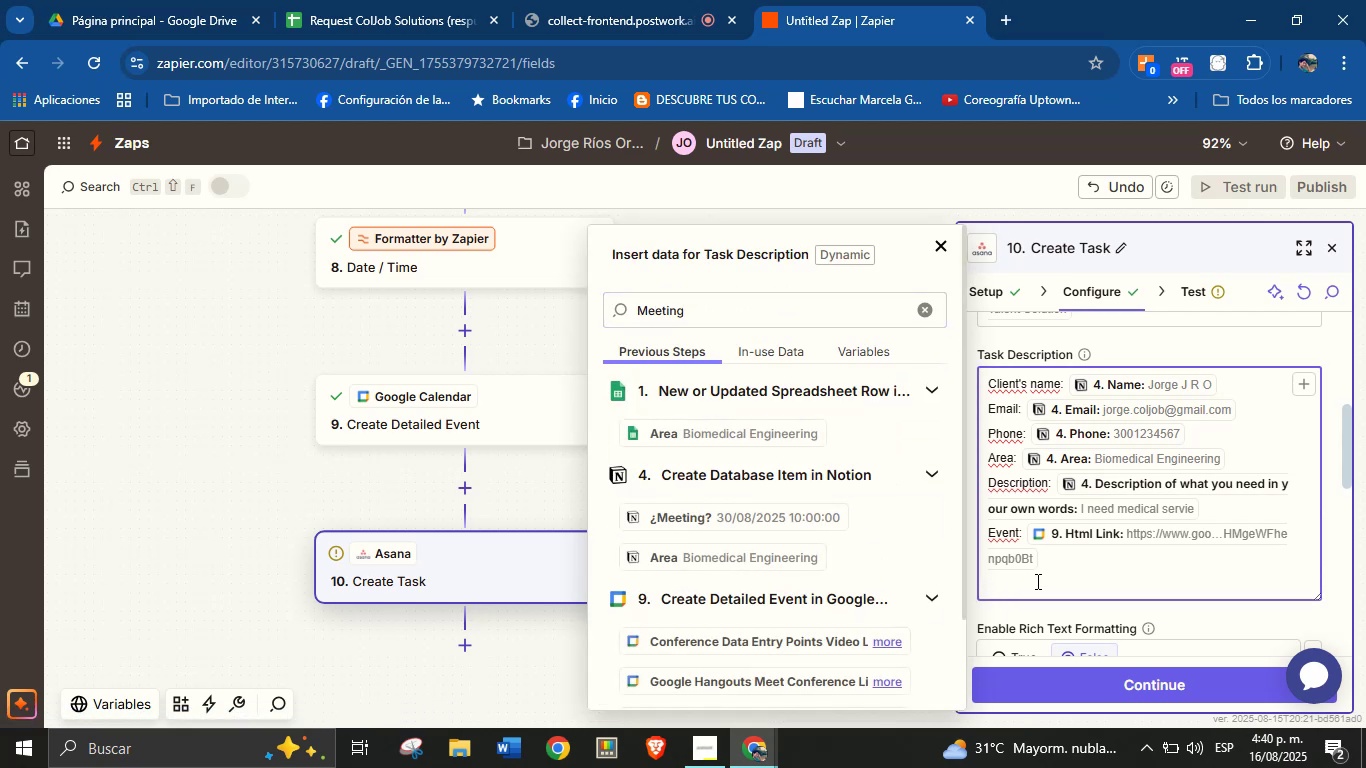 
type(Meeting date ^ time> )
 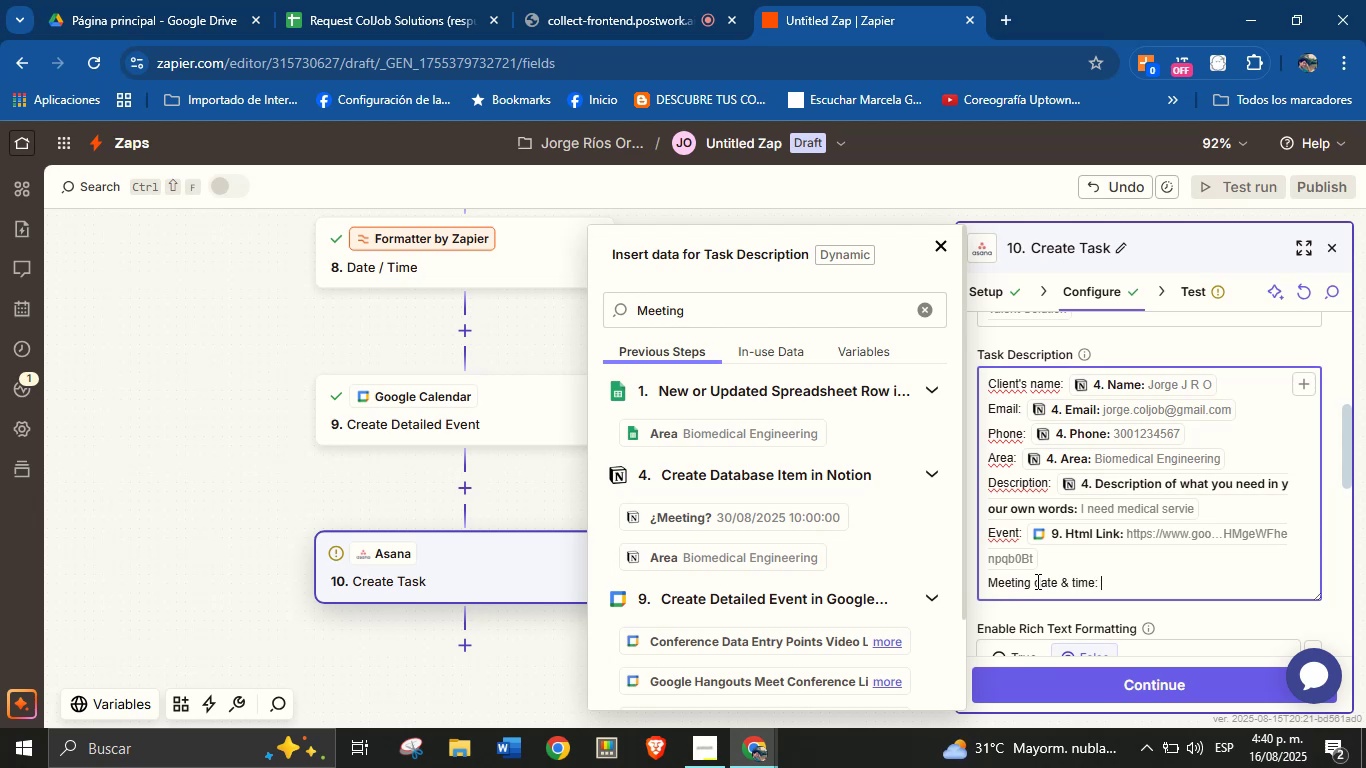 
left_click([778, 524])
 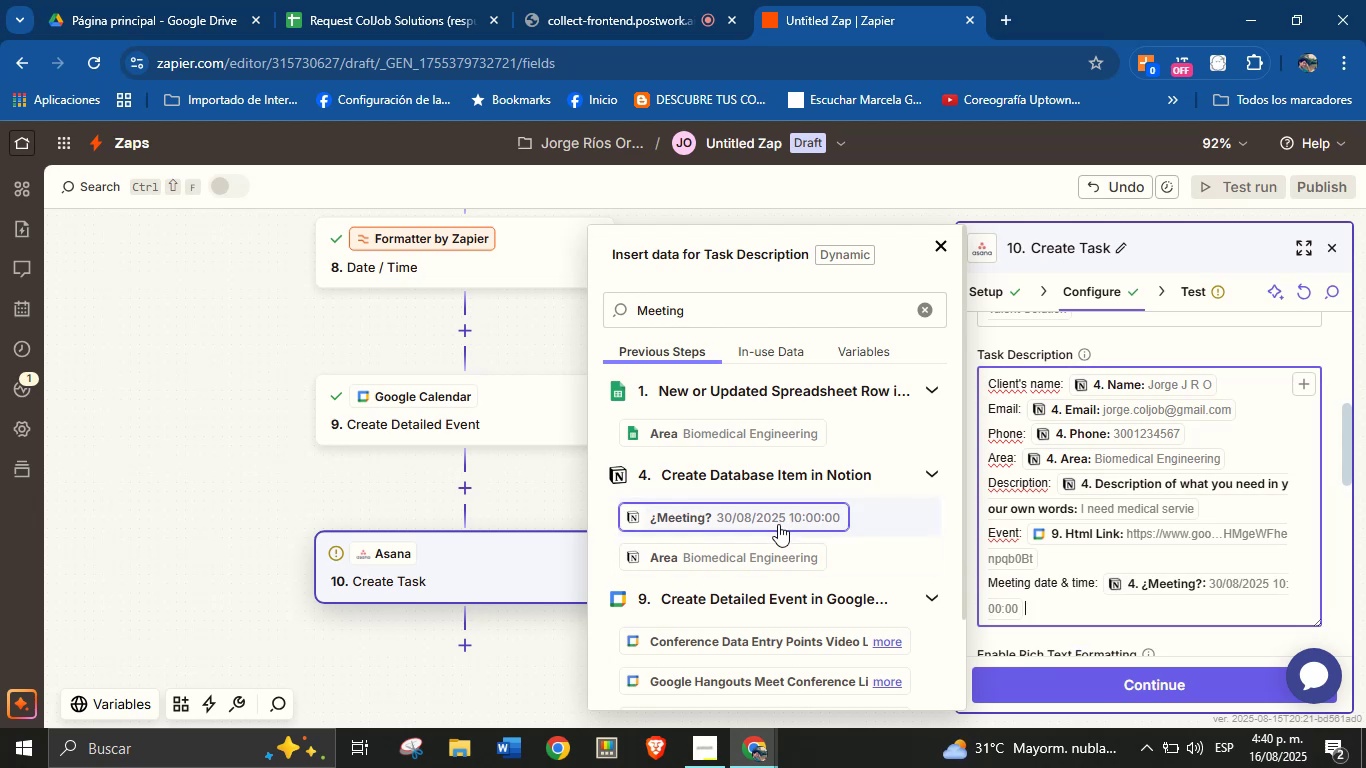 
key(Enter)
 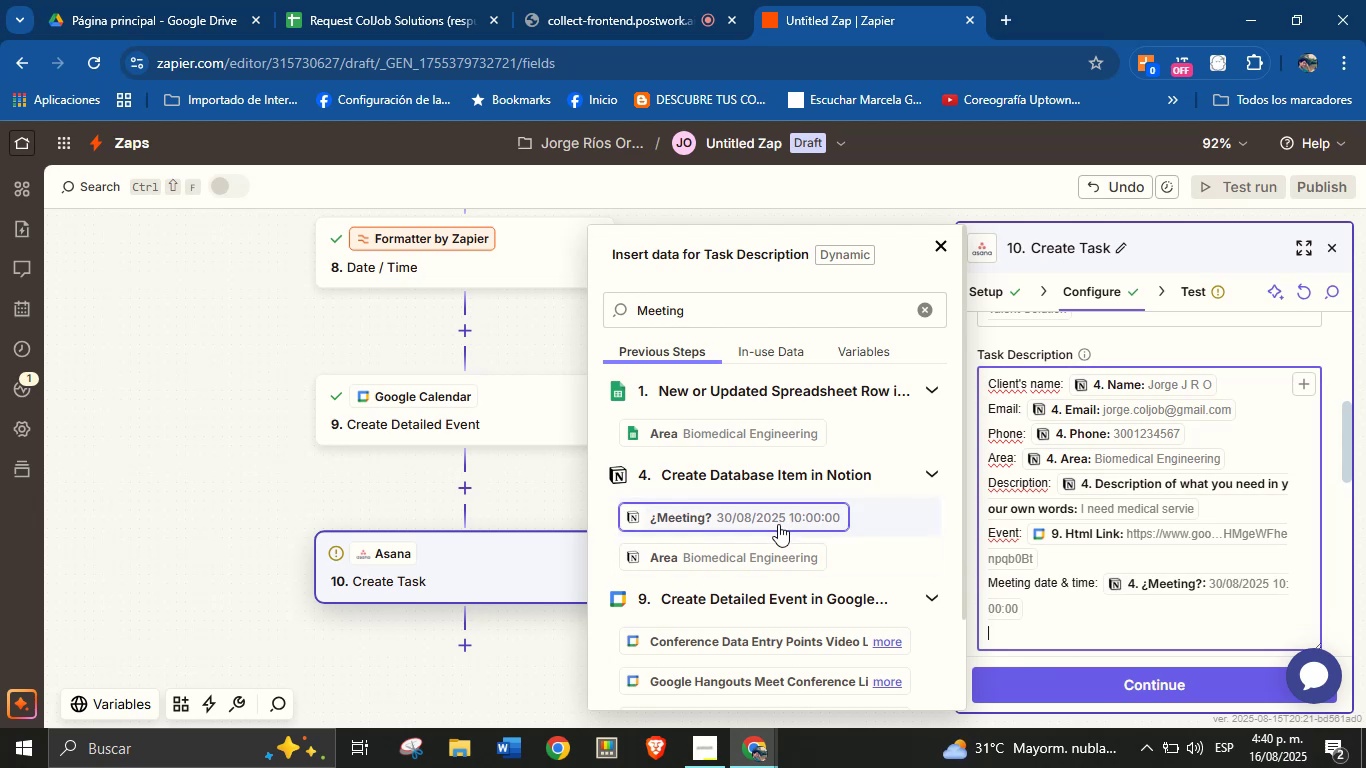 
type(Meeting link> )
 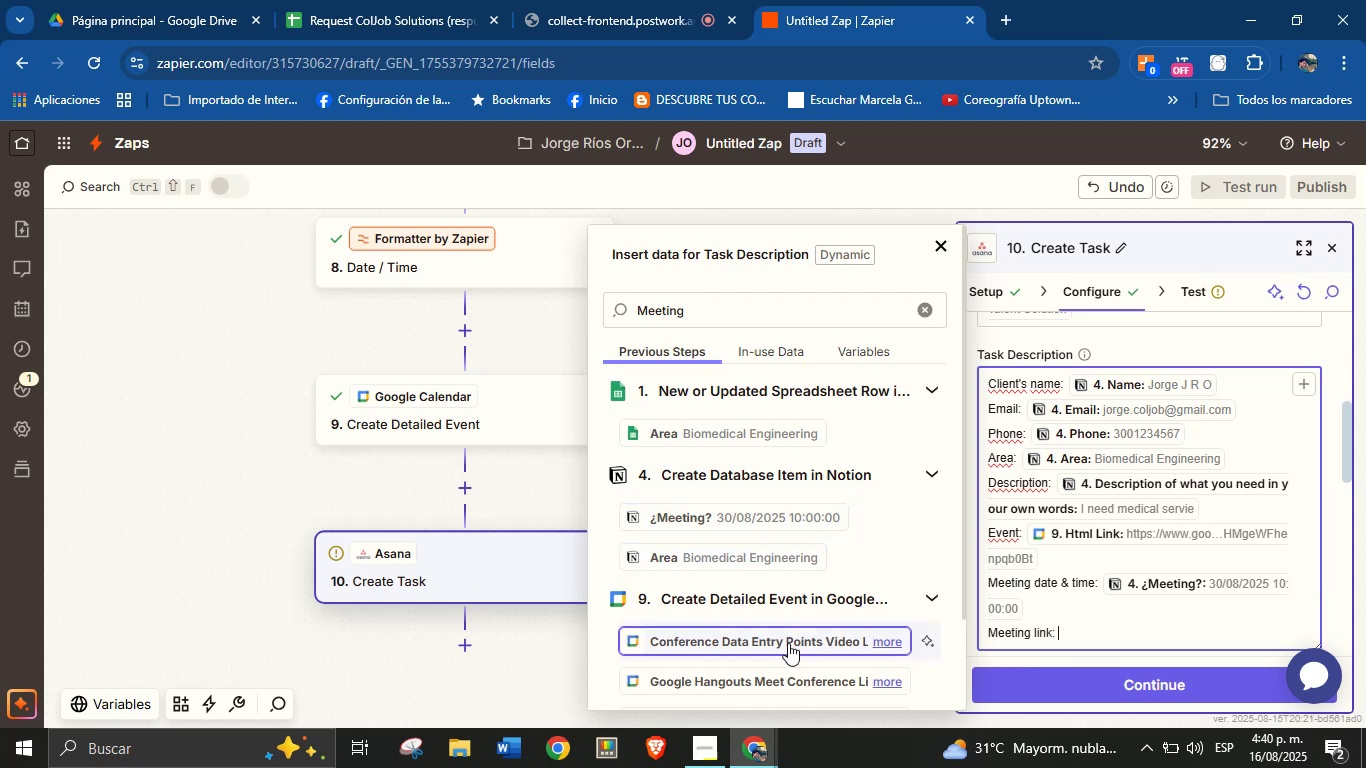 
scroll: coordinate [849, 543], scroll_direction: up, amount: 1.0
 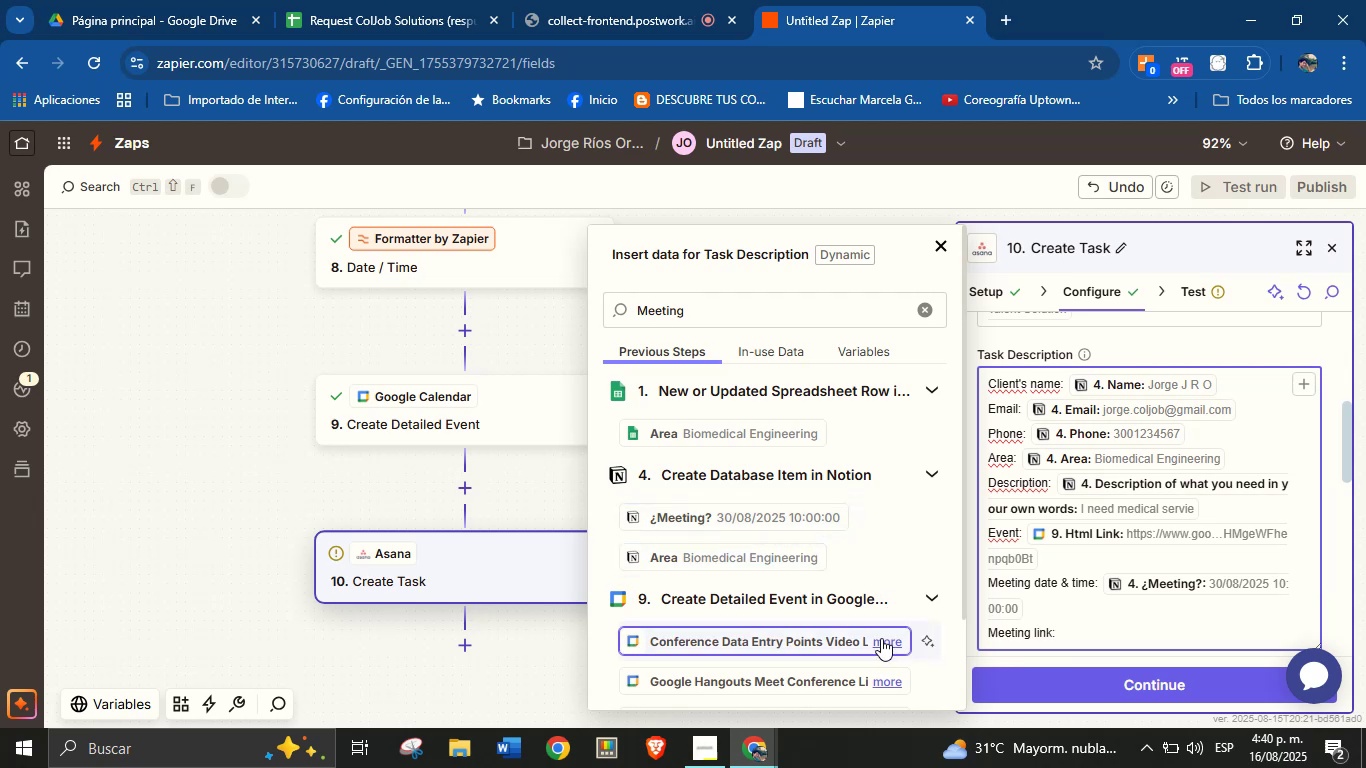 
left_click([881, 638])
 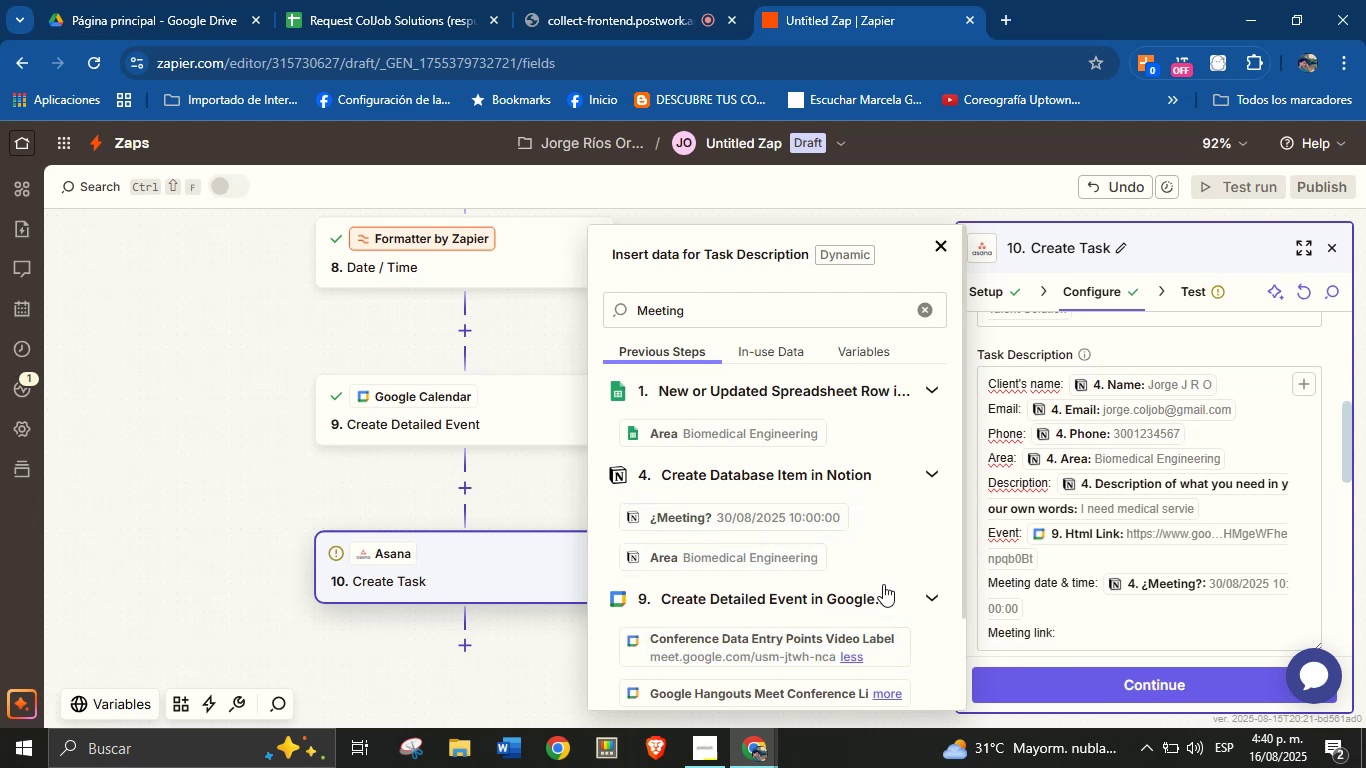 
scroll: coordinate [858, 547], scroll_direction: up, amount: 7.0
 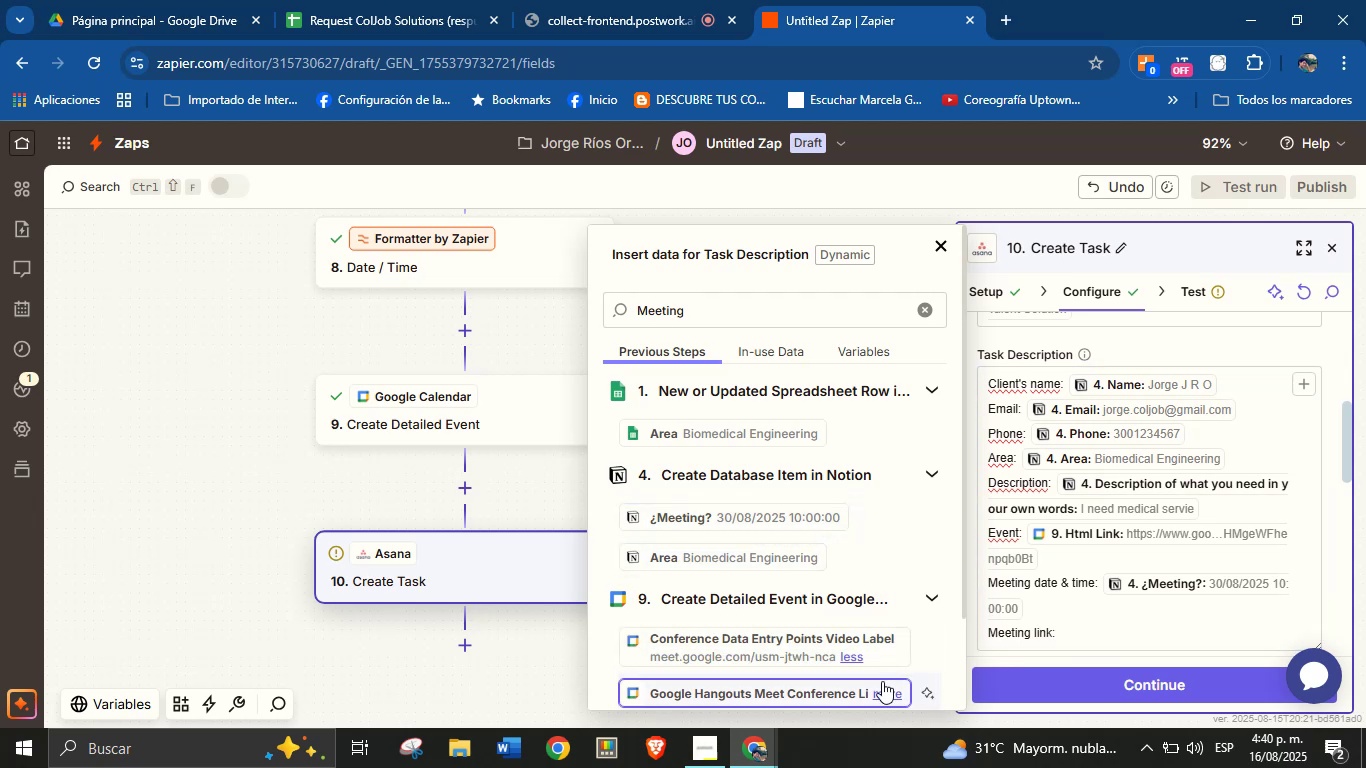 
left_click([888, 692])
 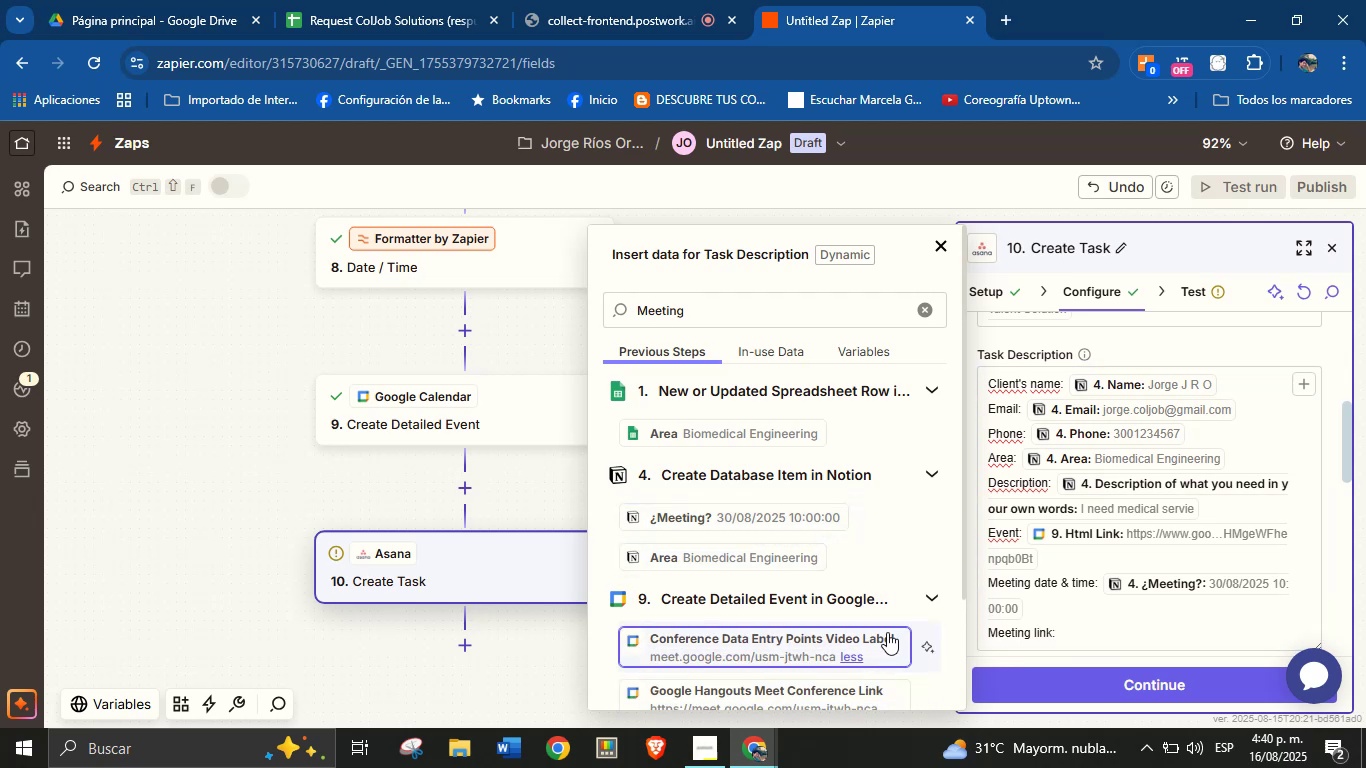 
scroll: coordinate [873, 576], scroll_direction: down, amount: 1.0
 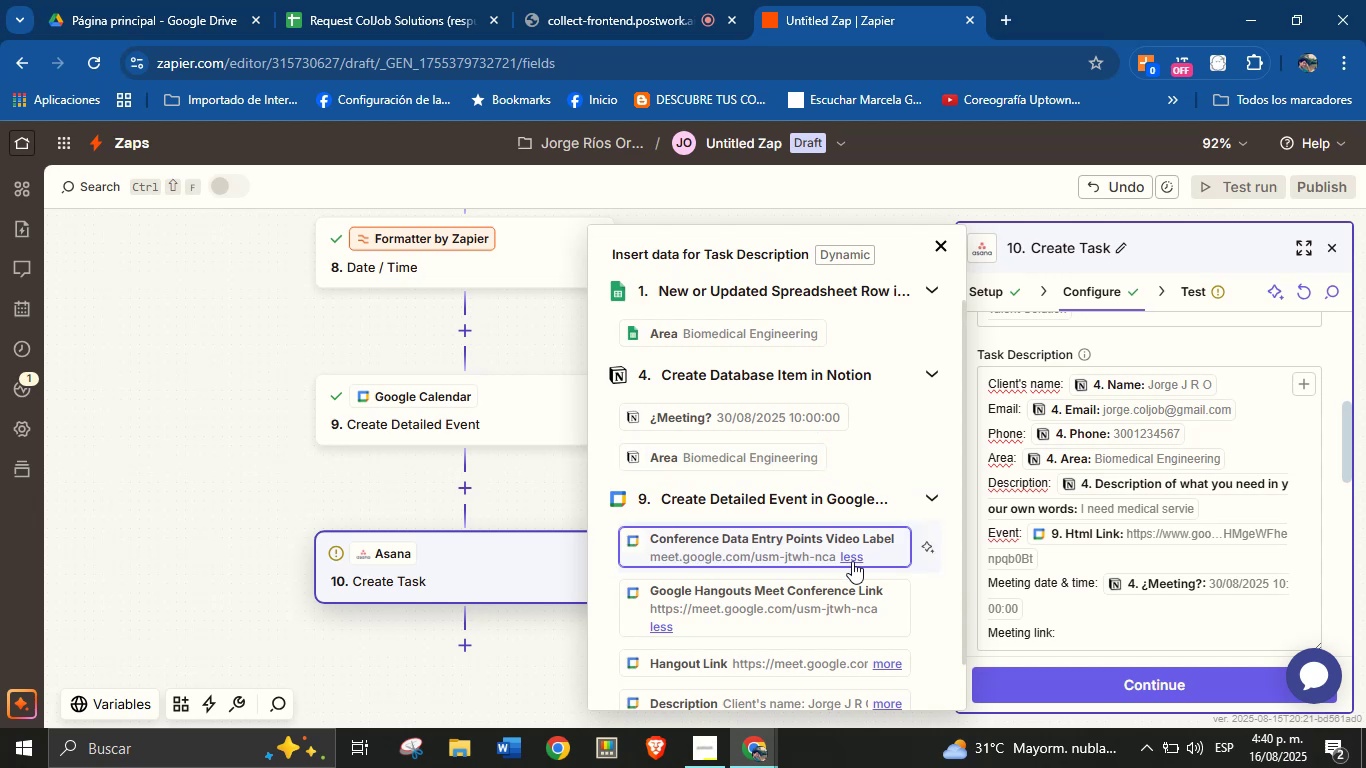 
wait(7.14)
 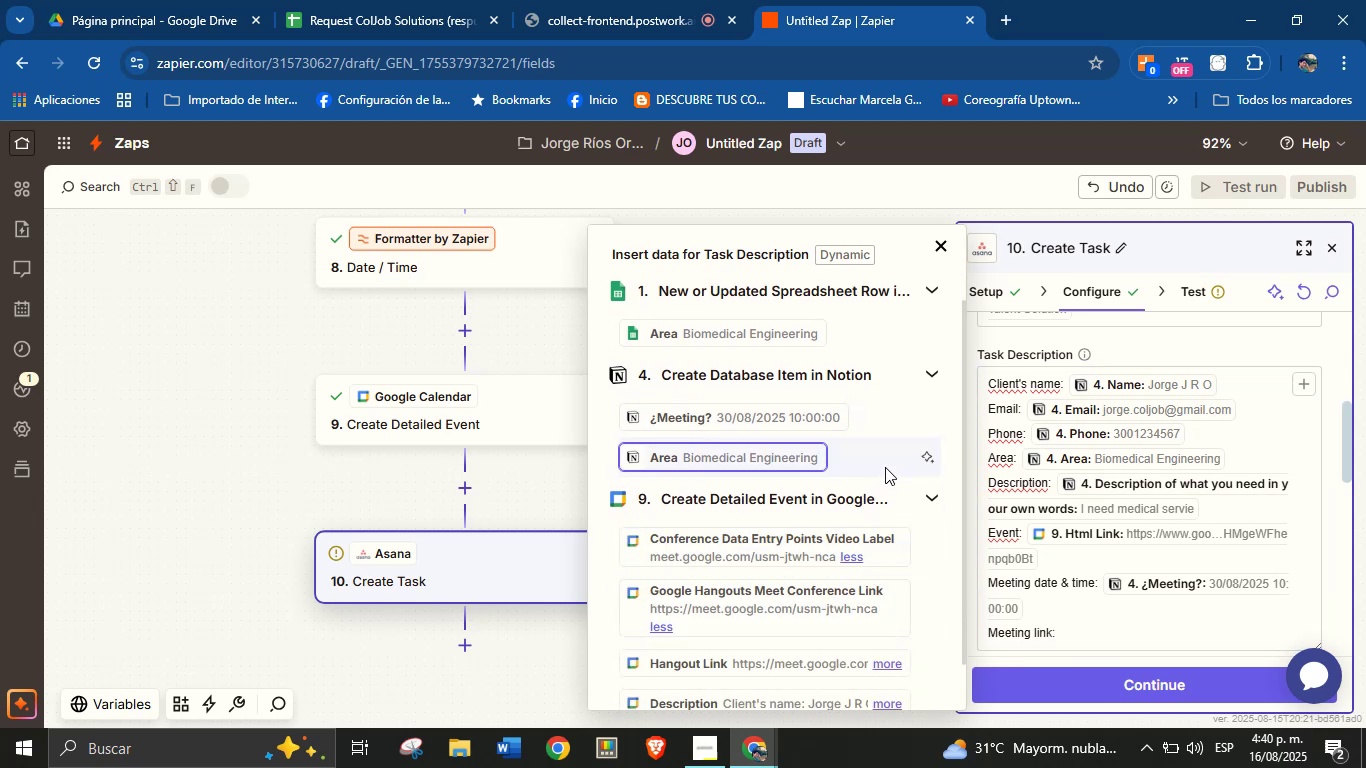 
left_click([883, 661])
 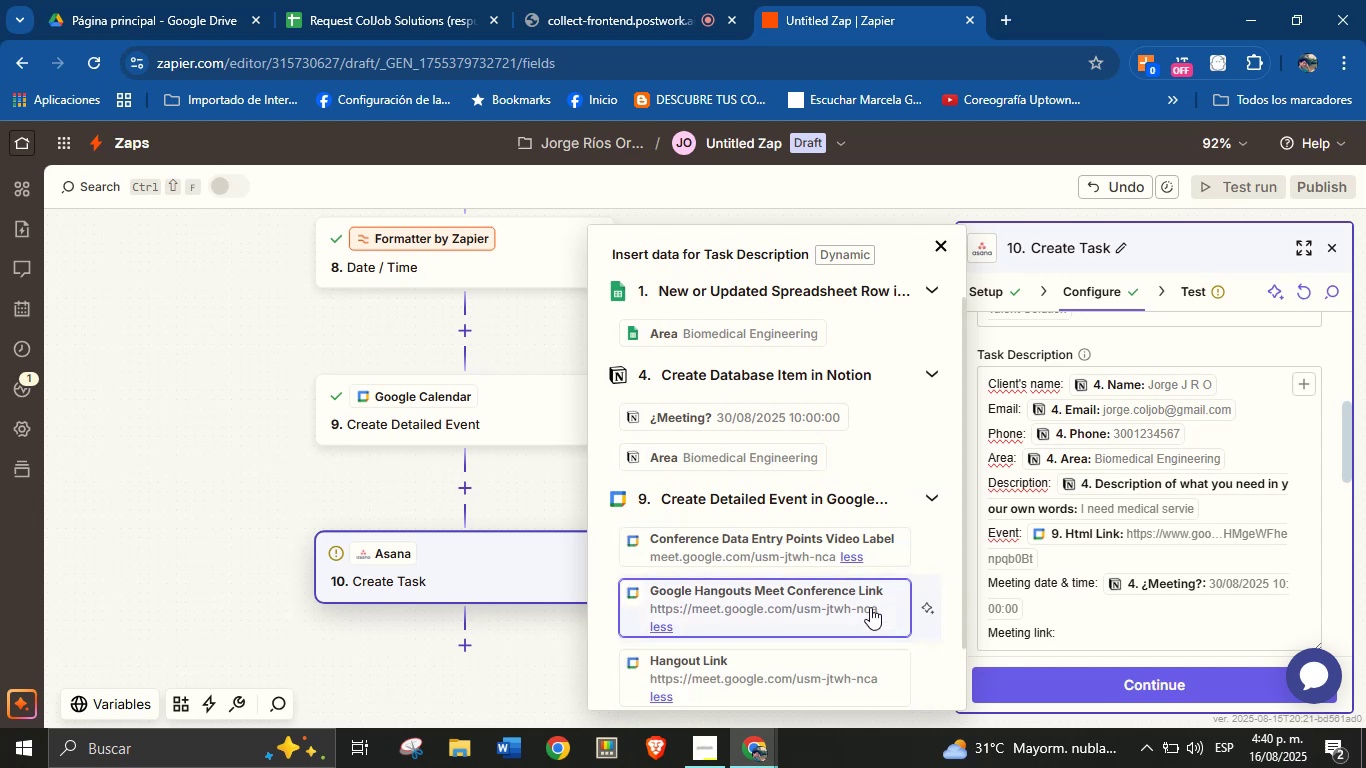 
scroll: coordinate [841, 577], scroll_direction: none, amount: 0.0
 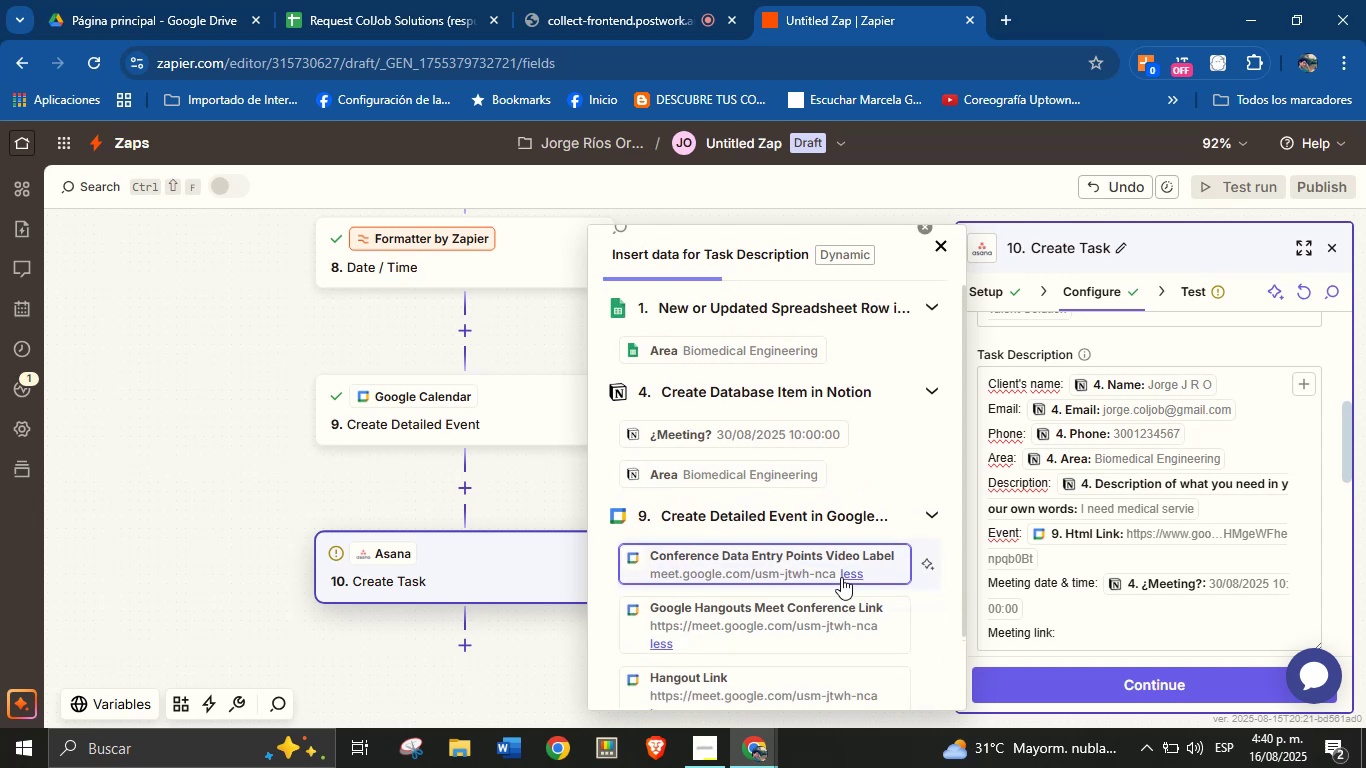 
scroll: coordinate [827, 550], scroll_direction: down, amount: 1.0
 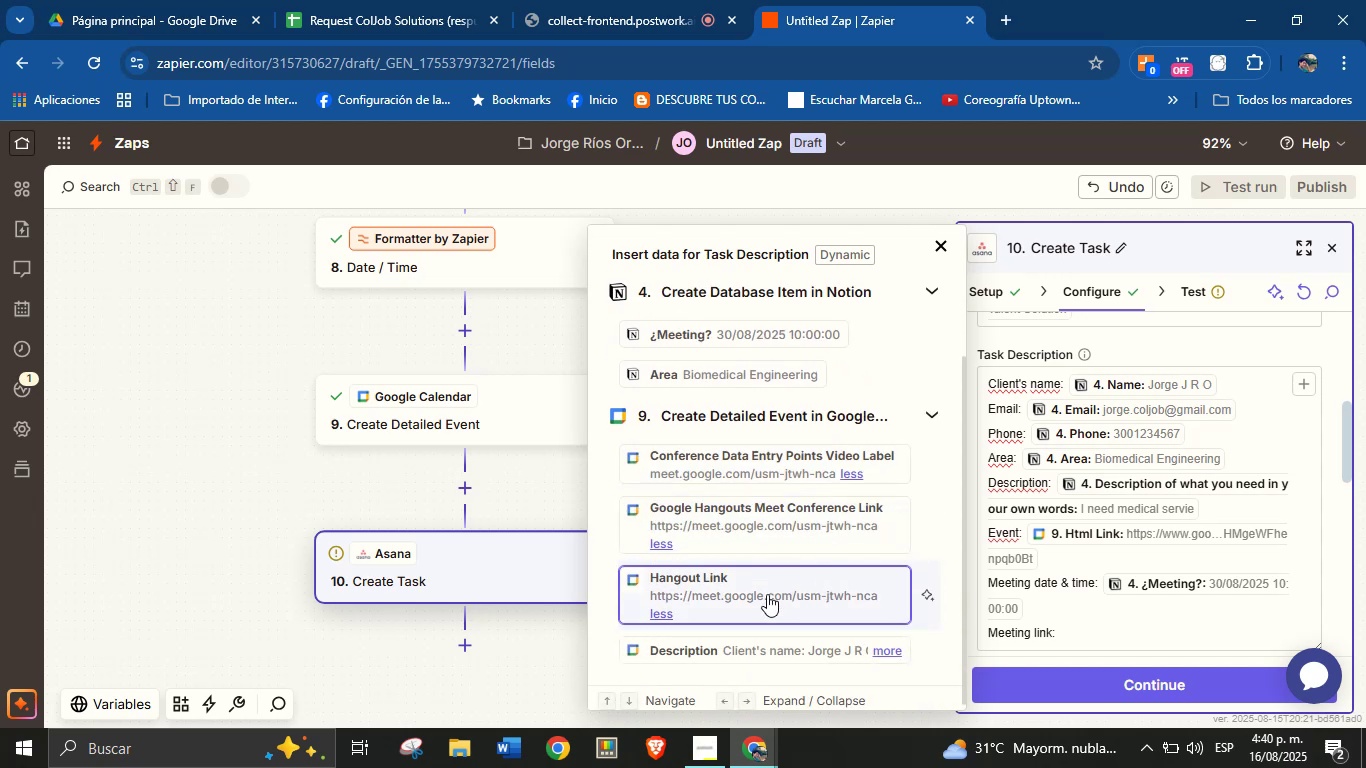 
left_click([767, 594])
 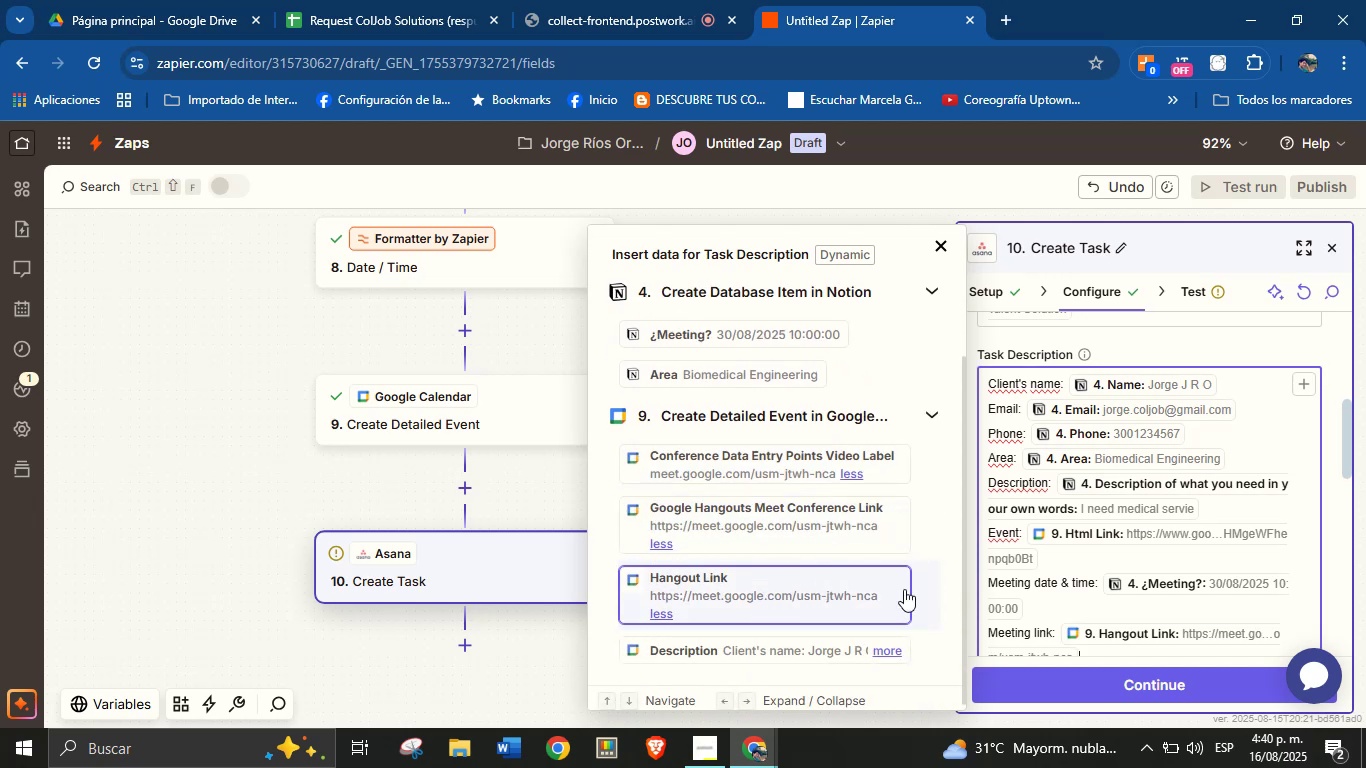 
scroll: coordinate [1099, 542], scroll_direction: none, amount: 0.0
 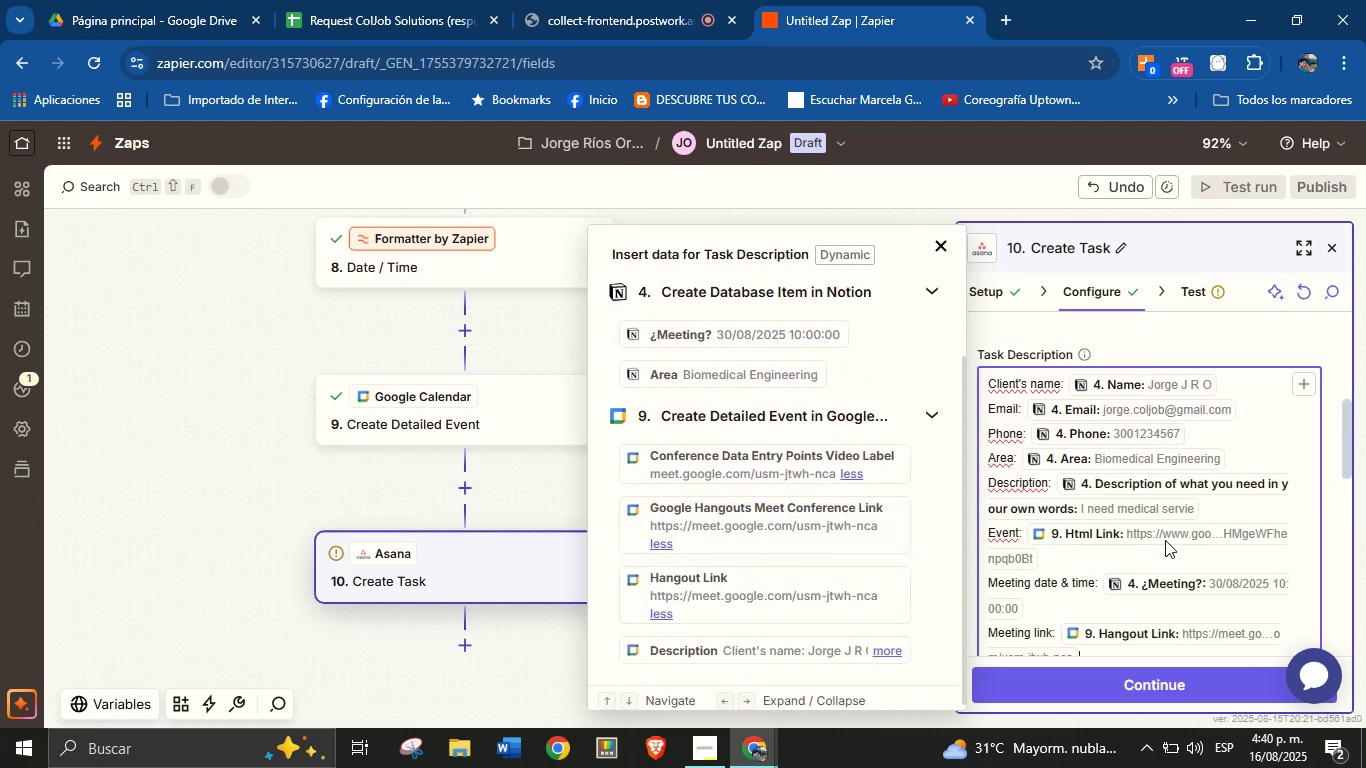 
scroll: coordinate [1165, 539], scroll_direction: down, amount: 1.0
 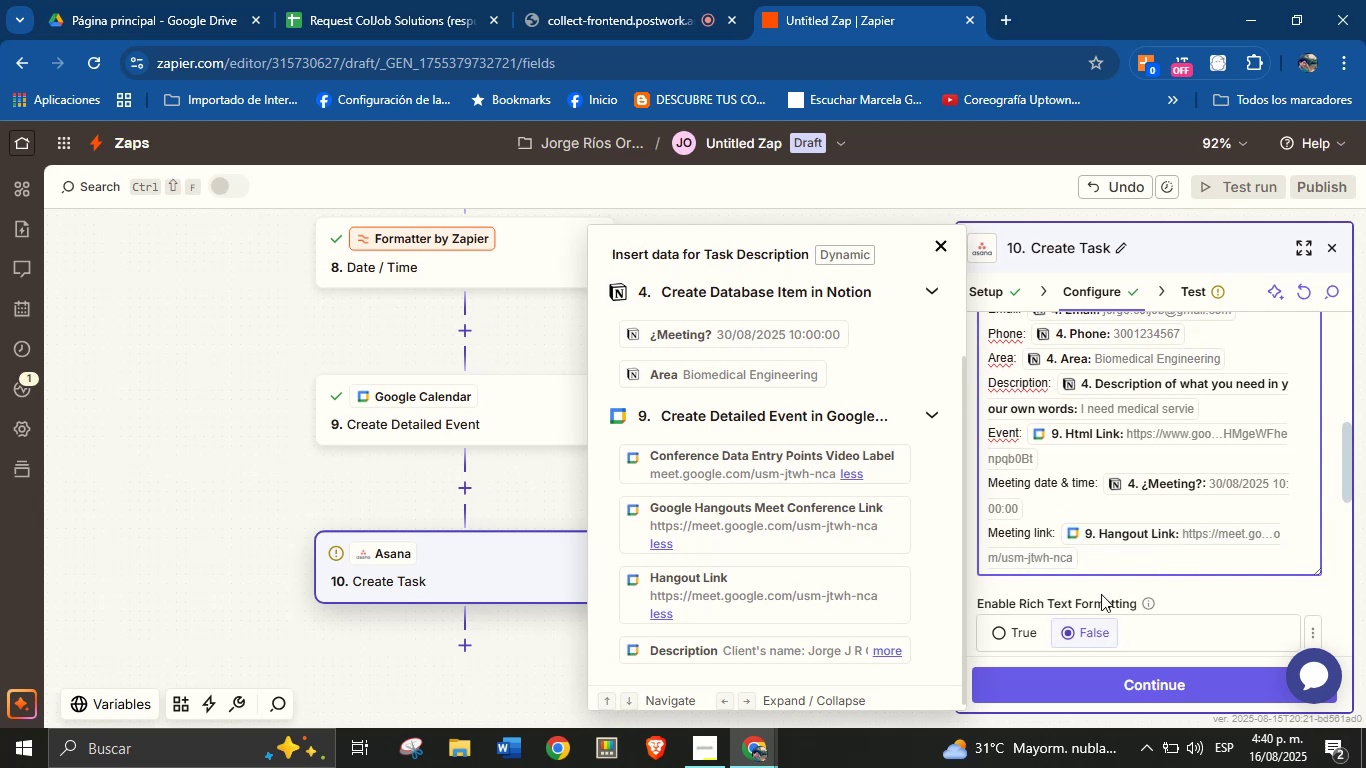 
left_click([1113, 587])
 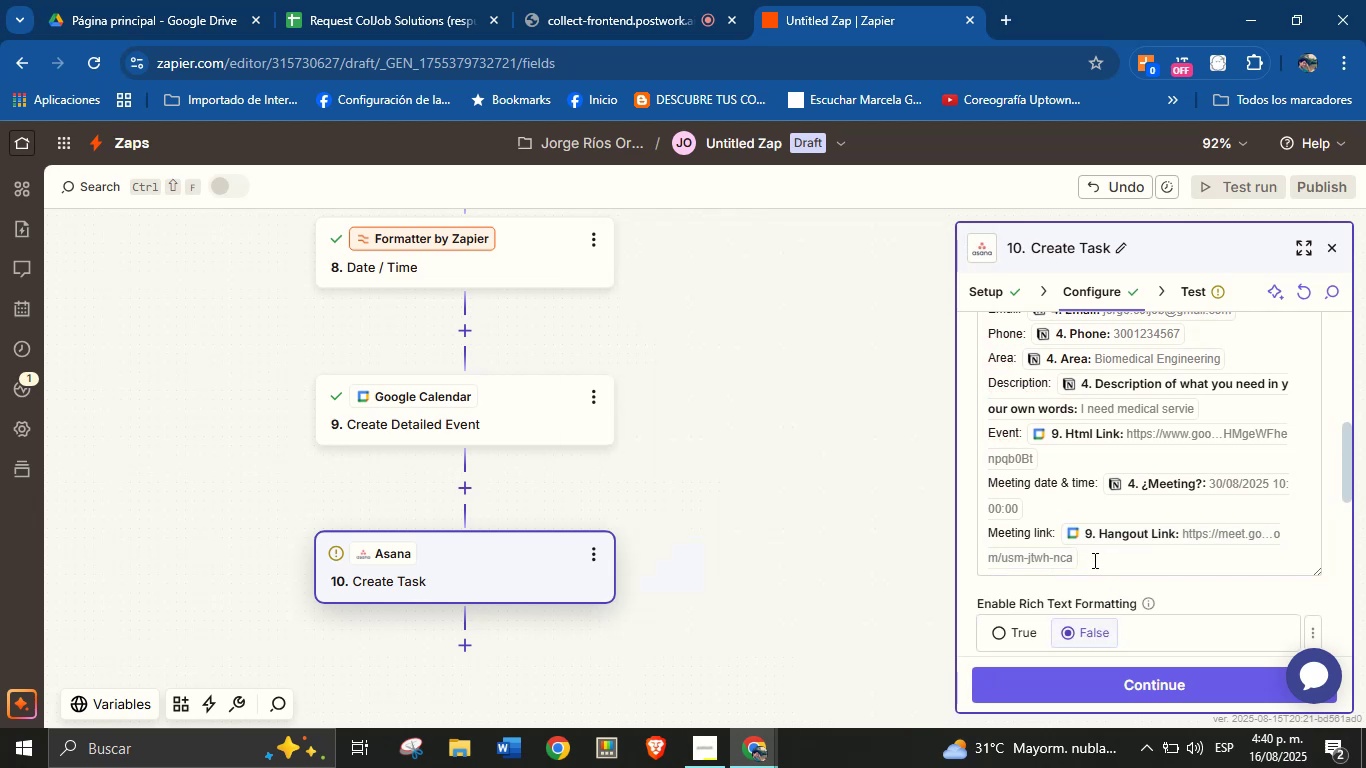 
scroll: coordinate [1098, 524], scroll_direction: down, amount: 5.0
 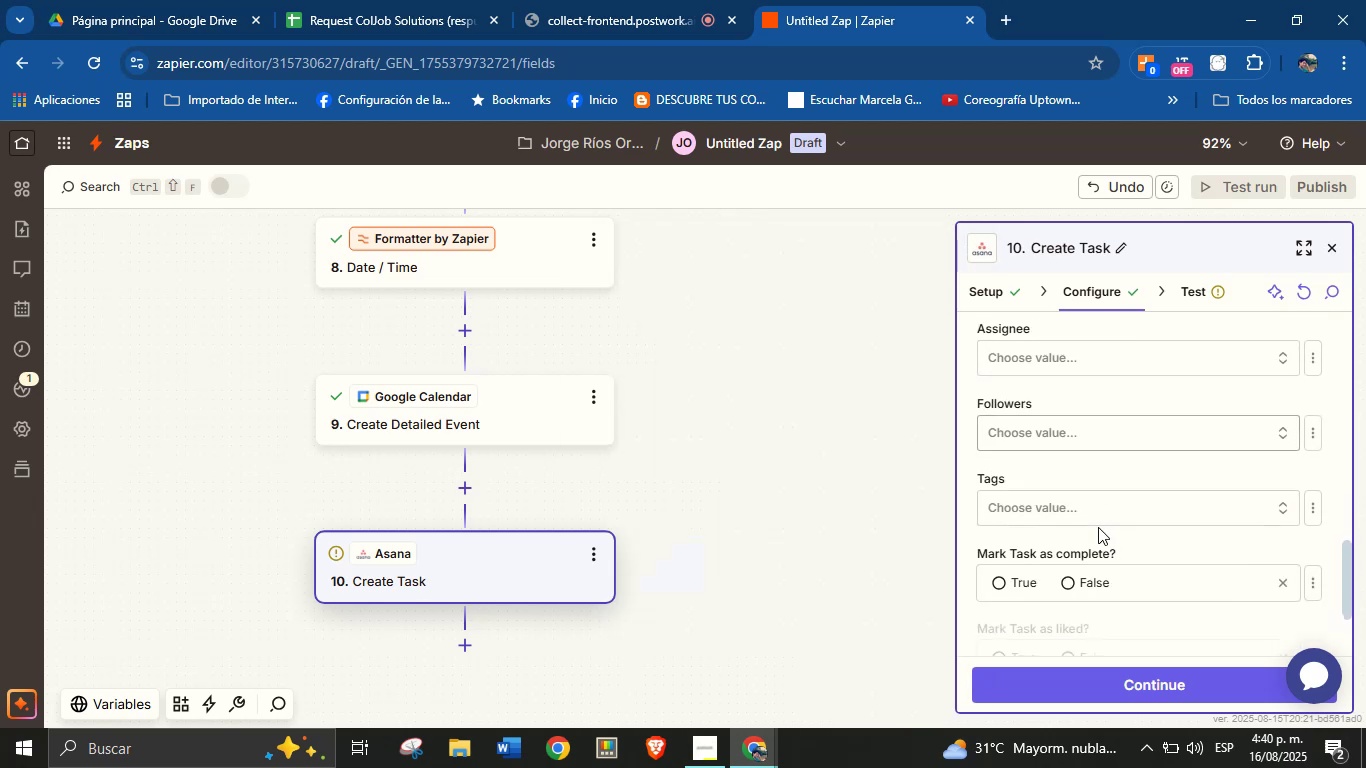 
scroll: coordinate [1098, 529], scroll_direction: none, amount: 0.0
 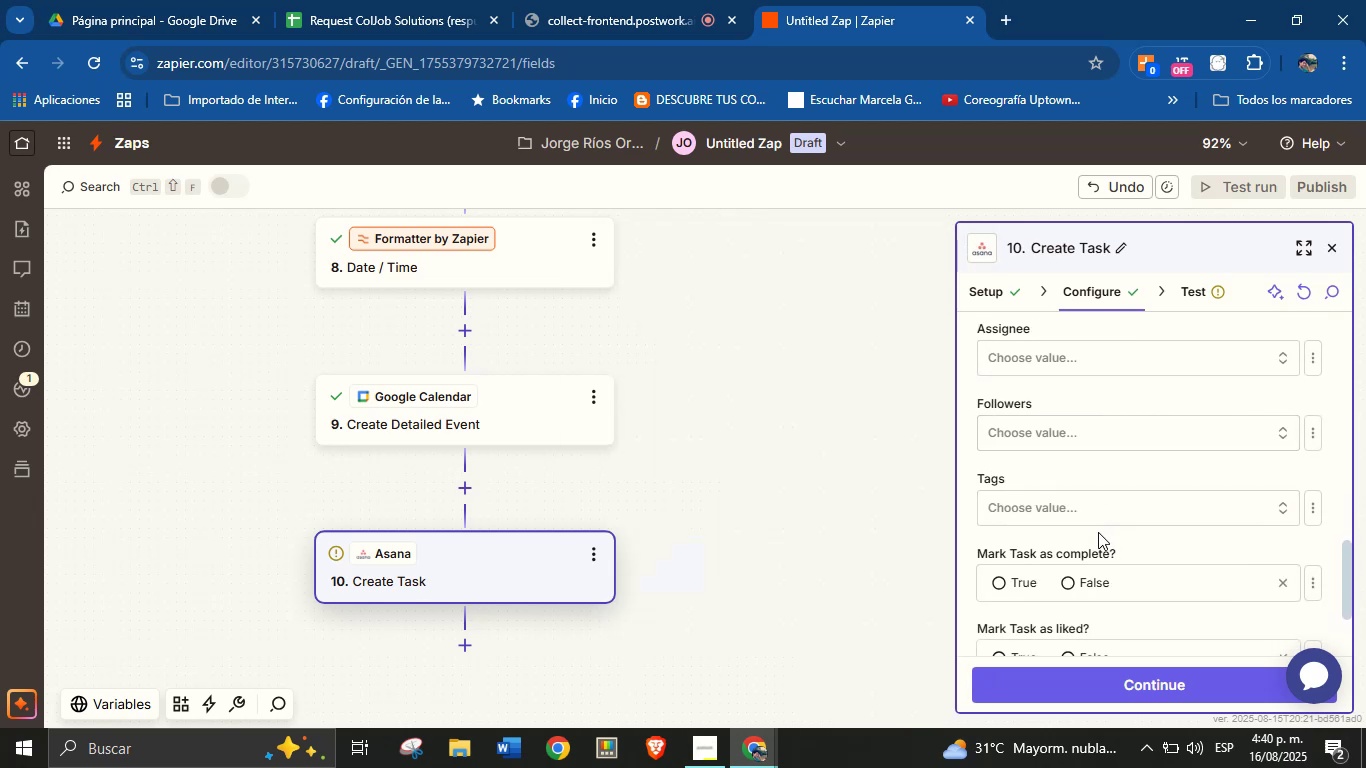 
scroll: coordinate [1098, 532], scroll_direction: down, amount: 3.0
 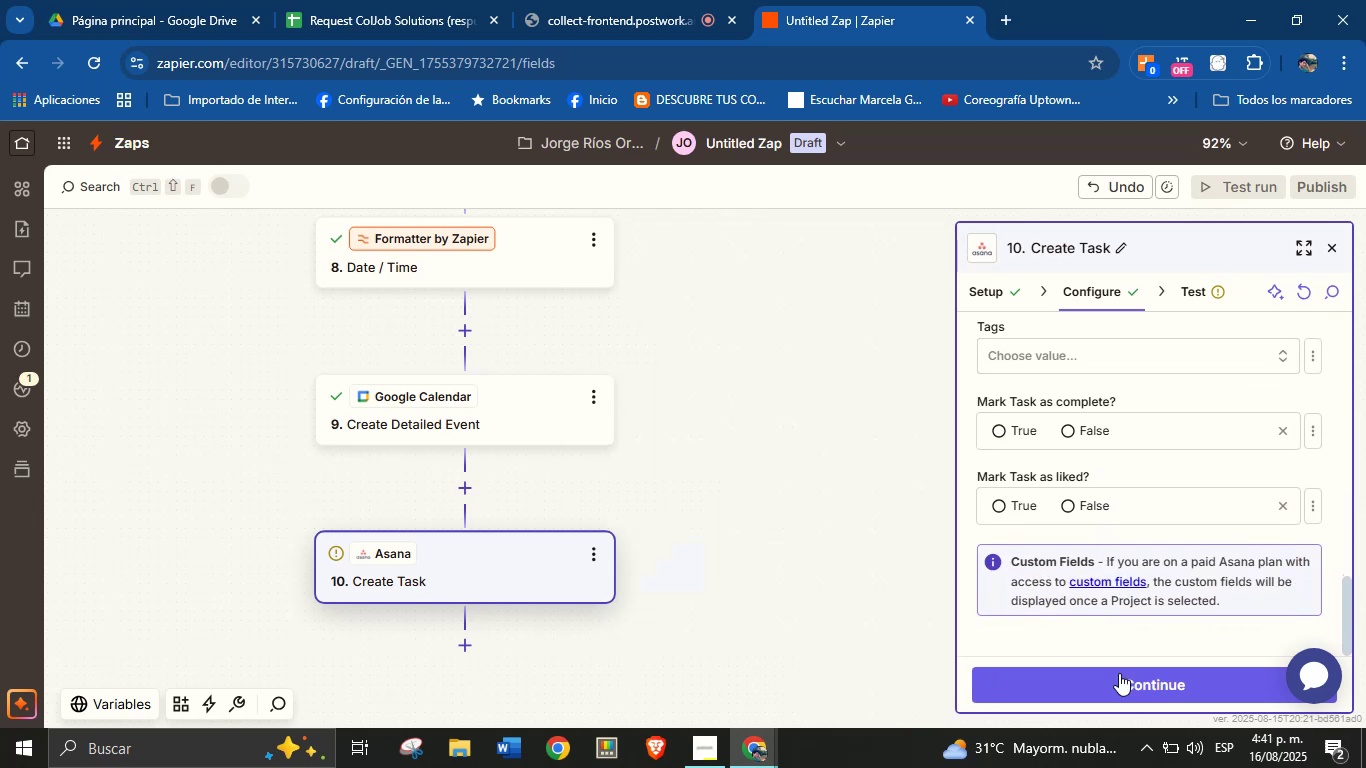 
left_click([1119, 683])
 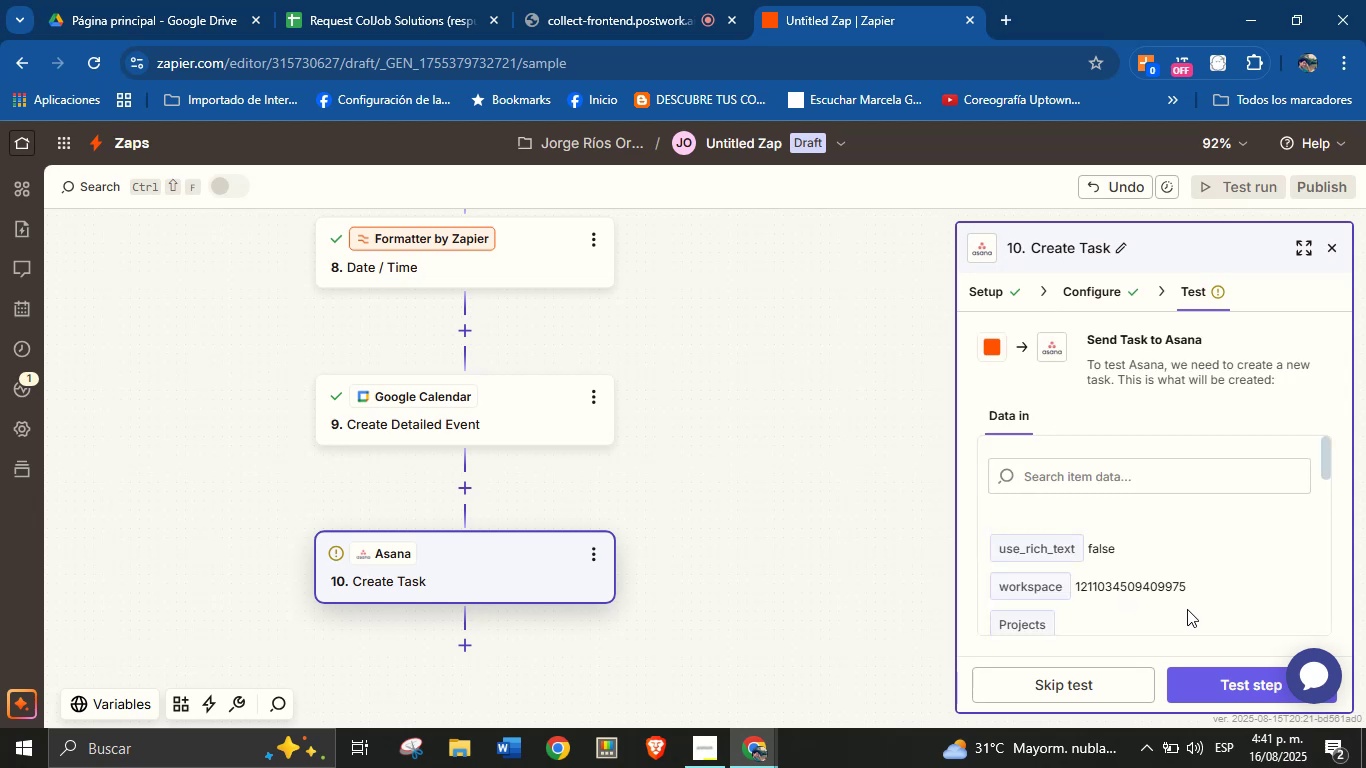 
left_click([1208, 683])
 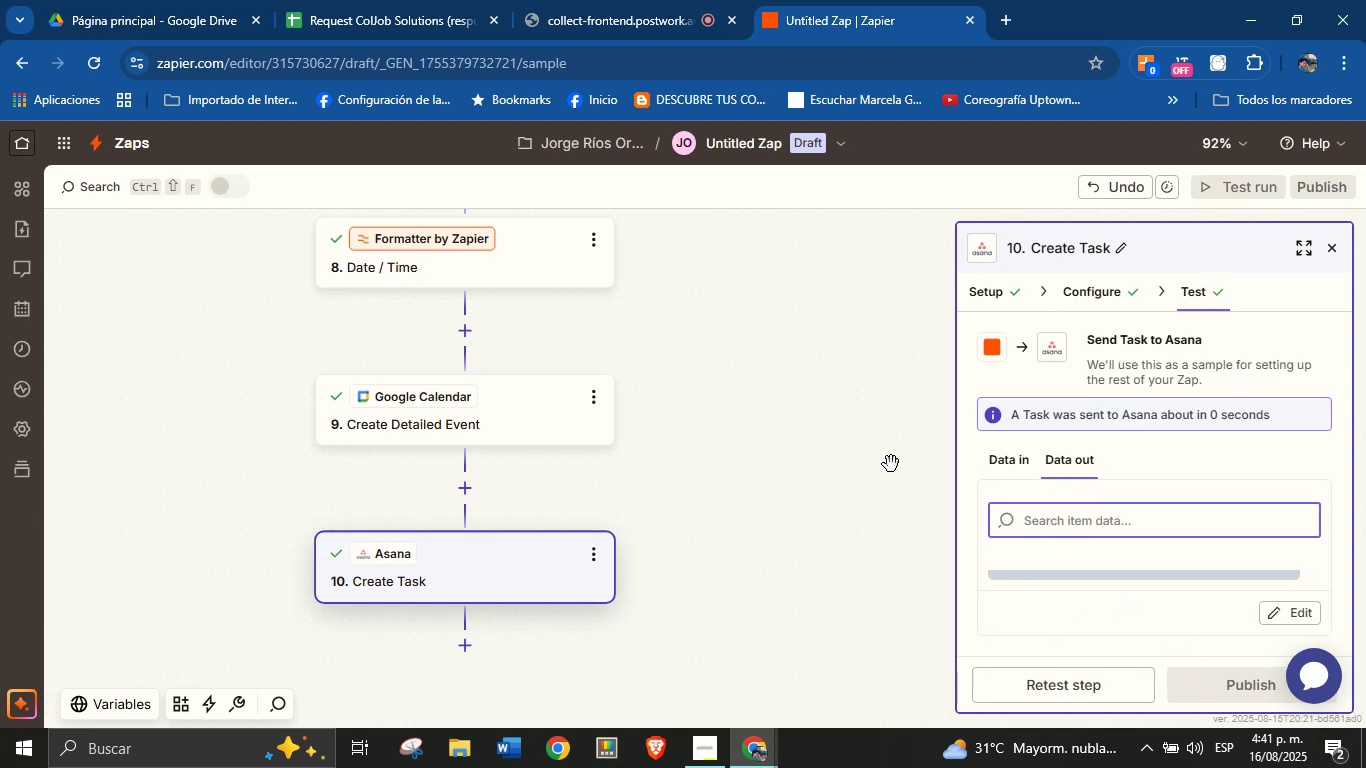 
wait(11.18)
 